 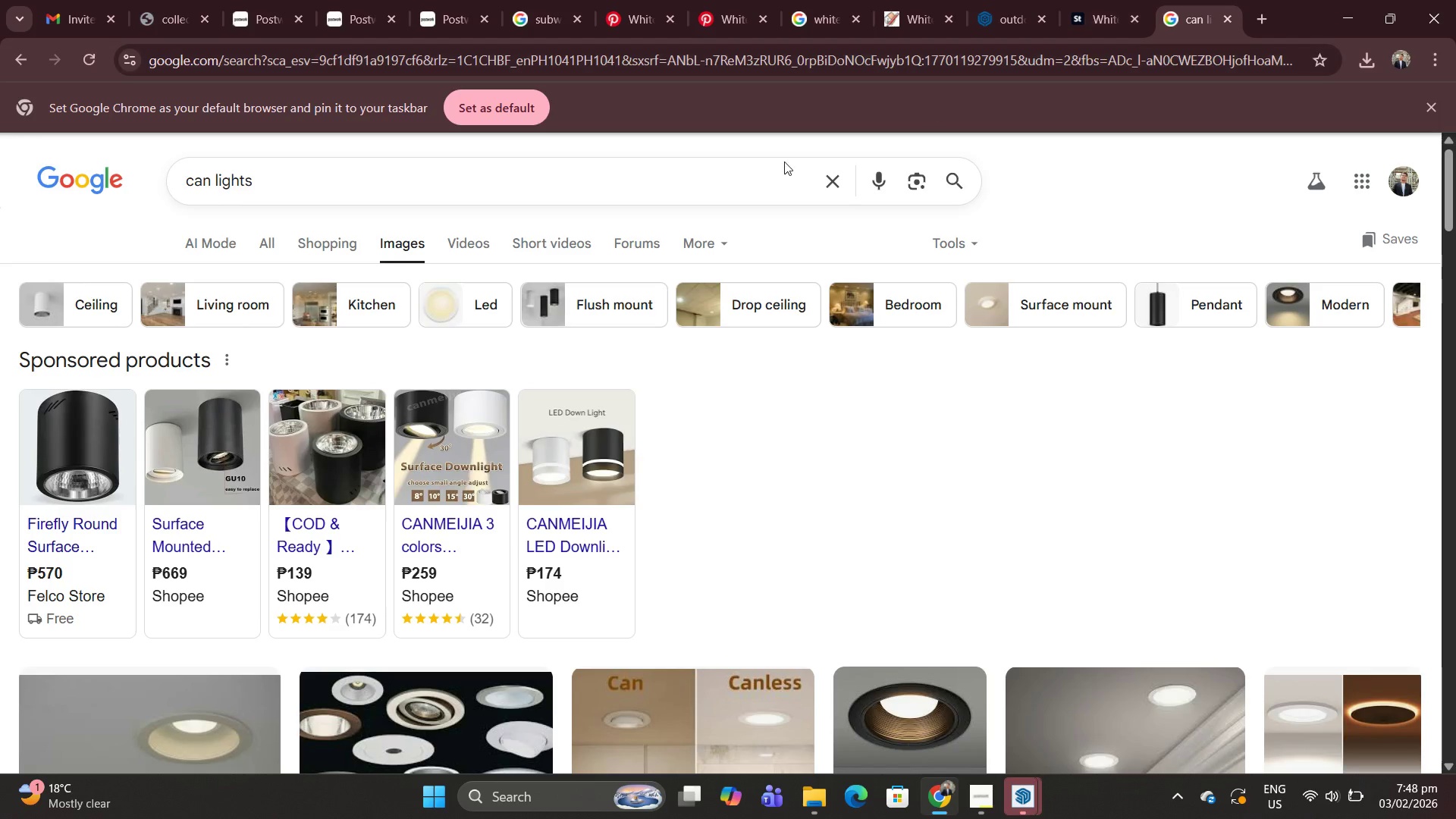 
left_click([1020, 12])
 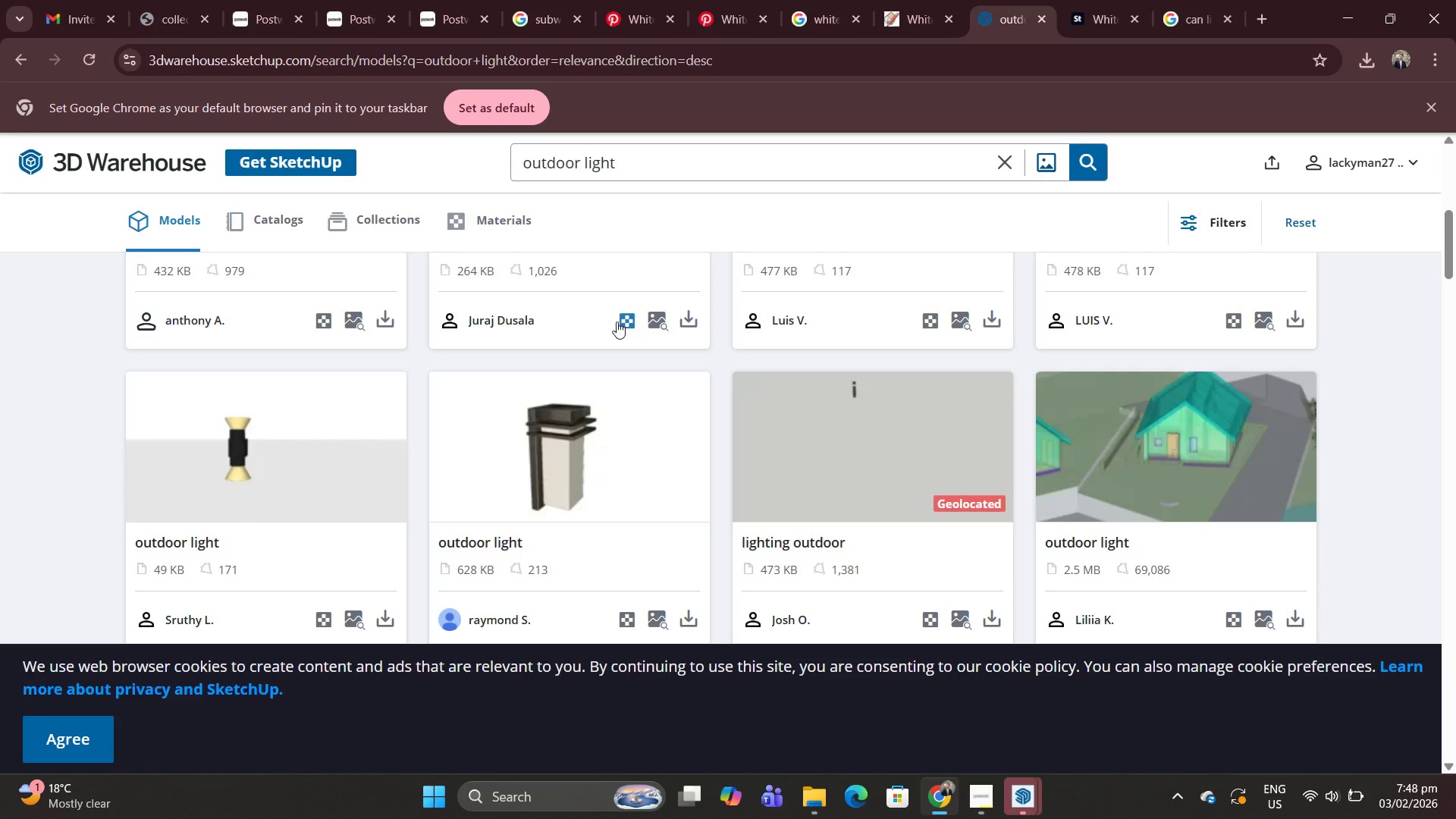 
left_click_drag(start_coordinate=[654, 160], to_coordinate=[322, 180])
 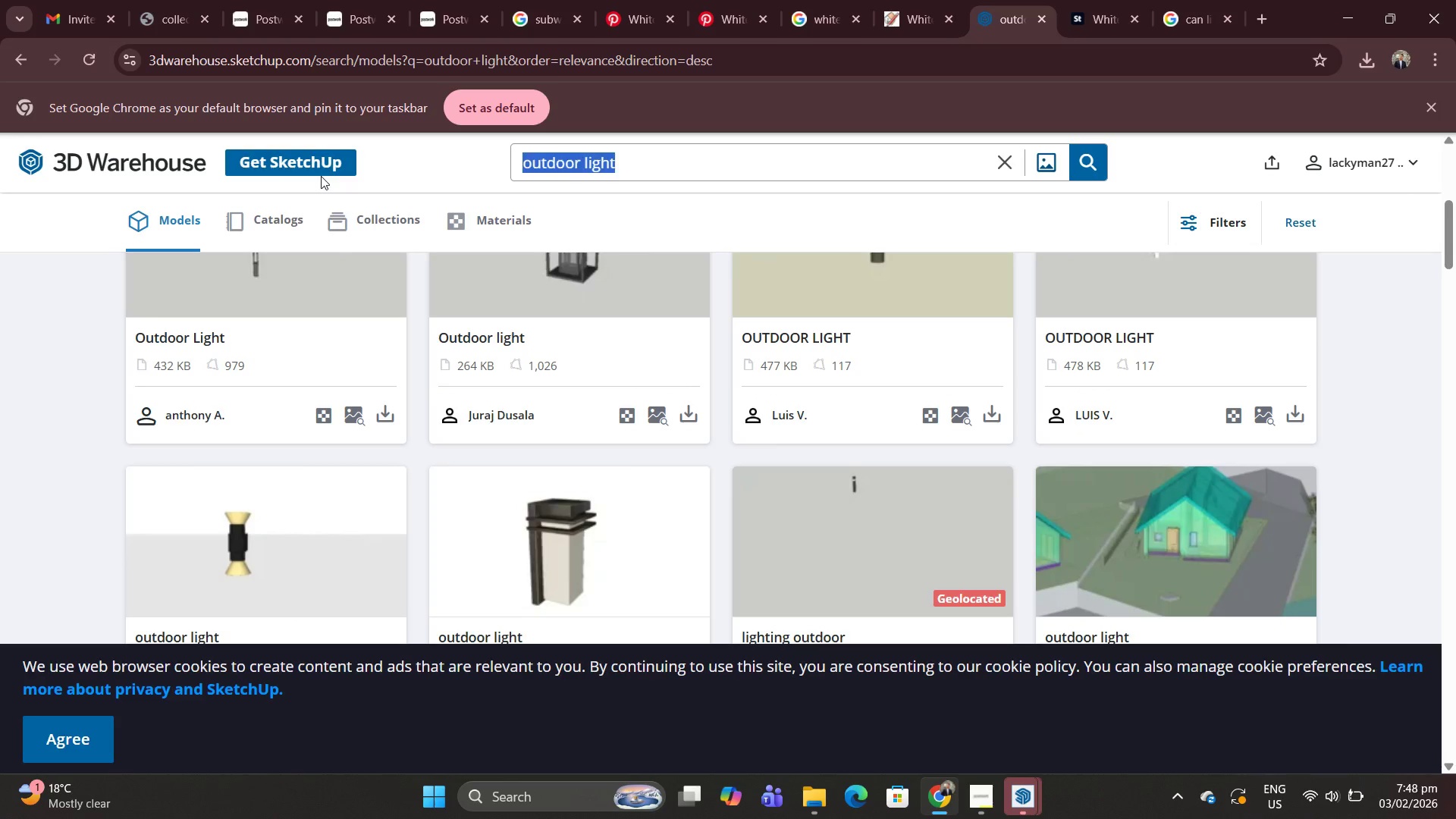 
scroll: coordinate [494, 287], scroll_direction: up, amount: 1.0
 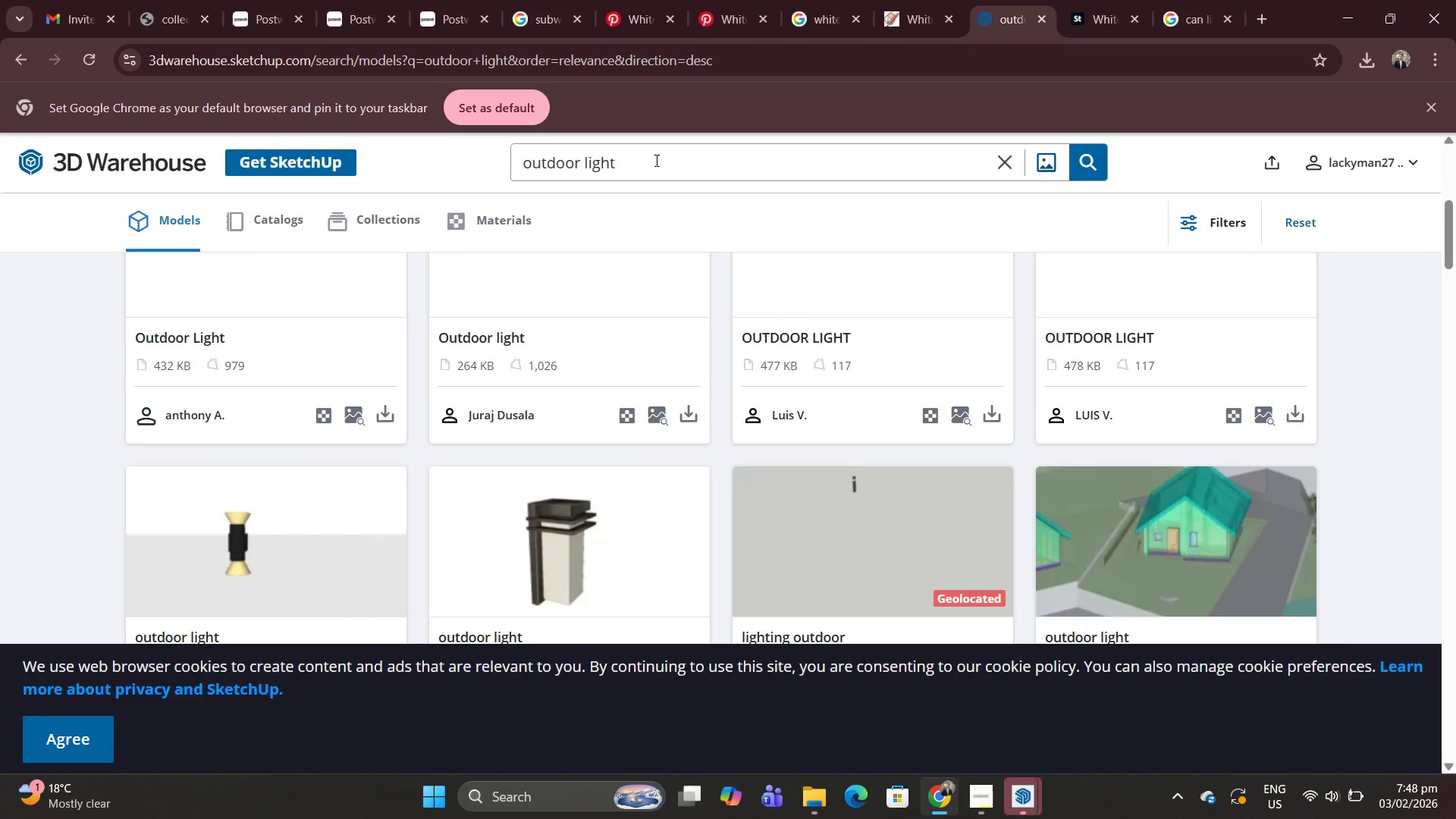 
type(recessed light)
 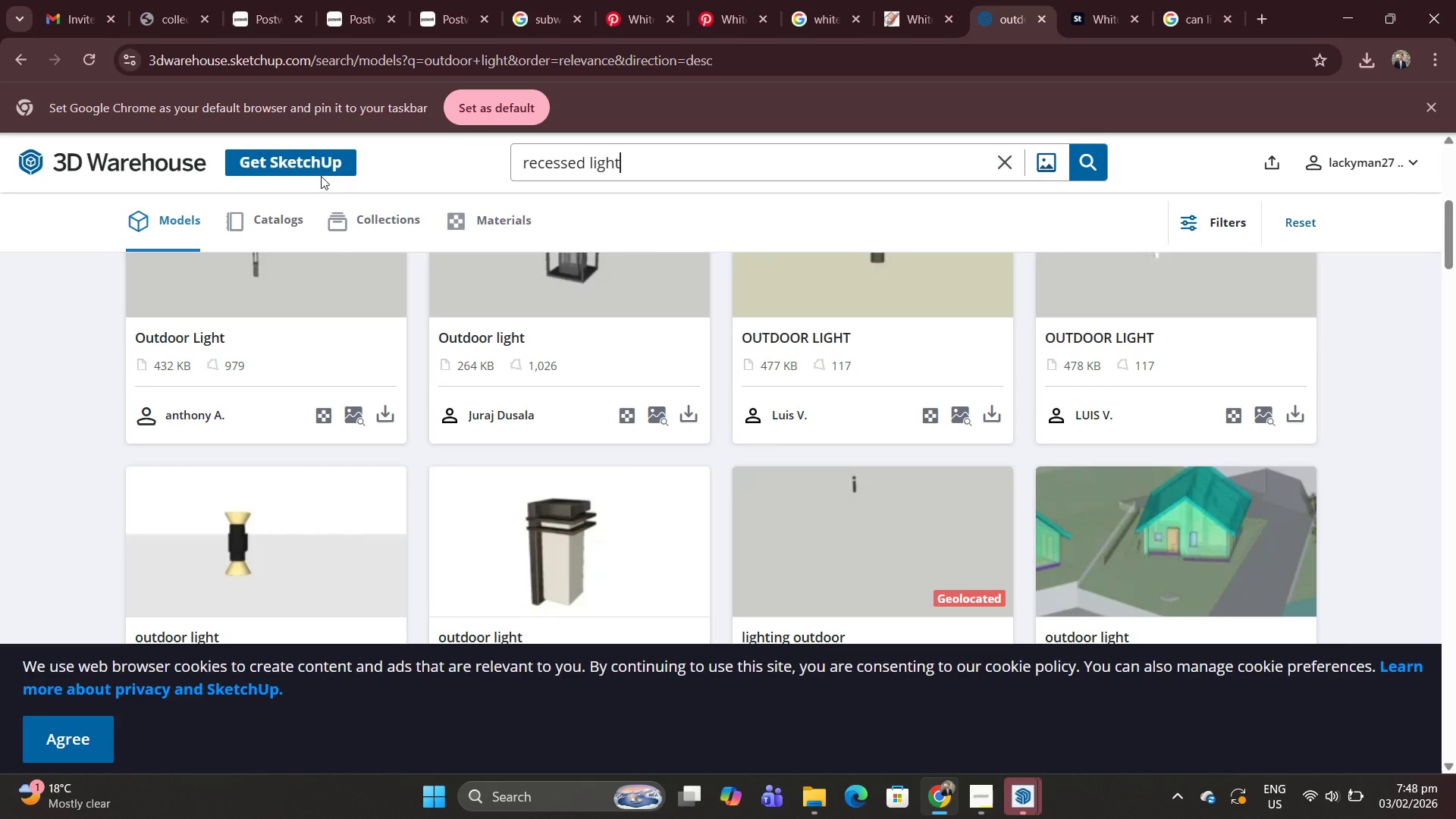 
key(Enter)
 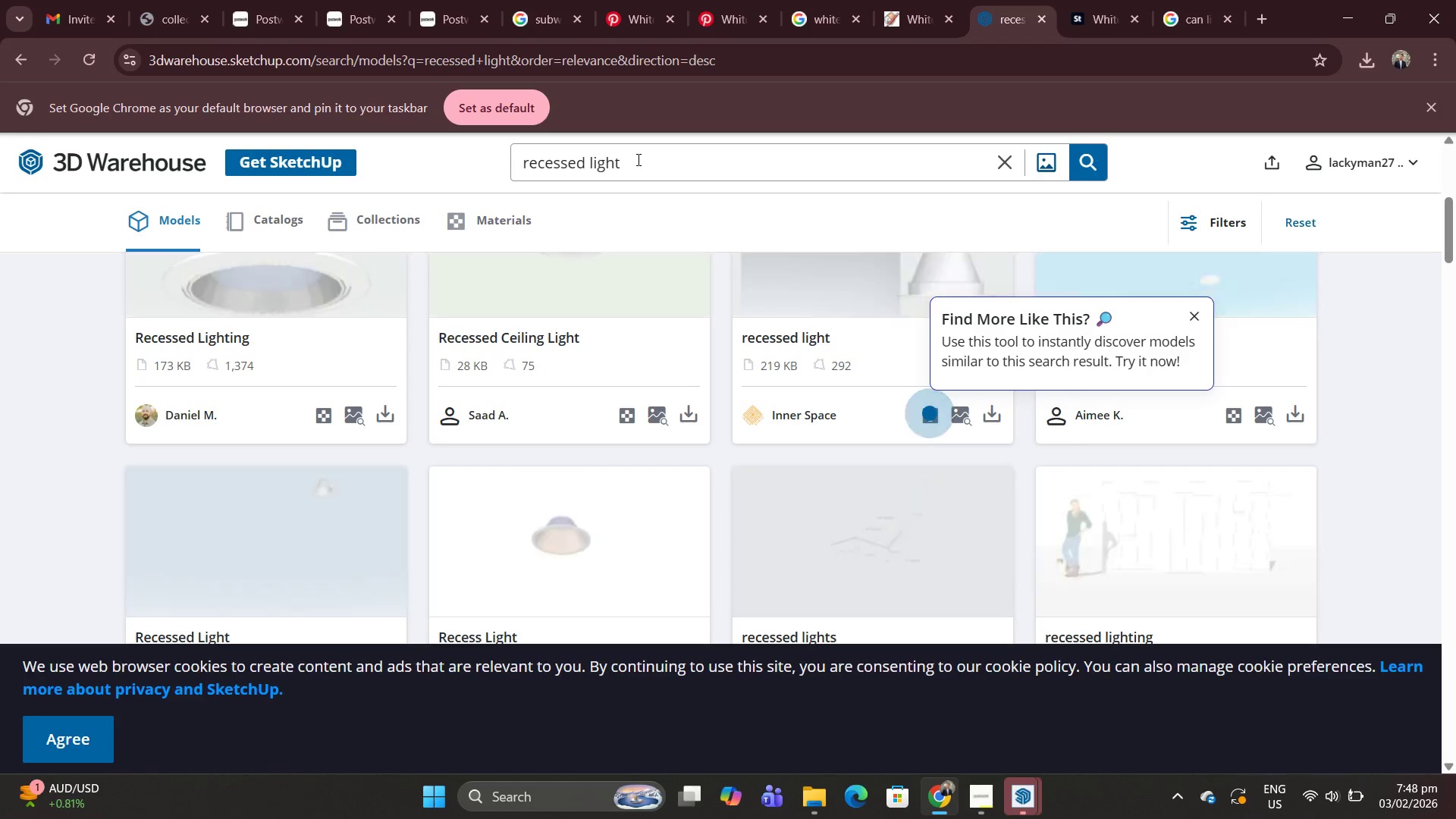 
scroll: coordinate [579, 440], scroll_direction: up, amount: 2.0
 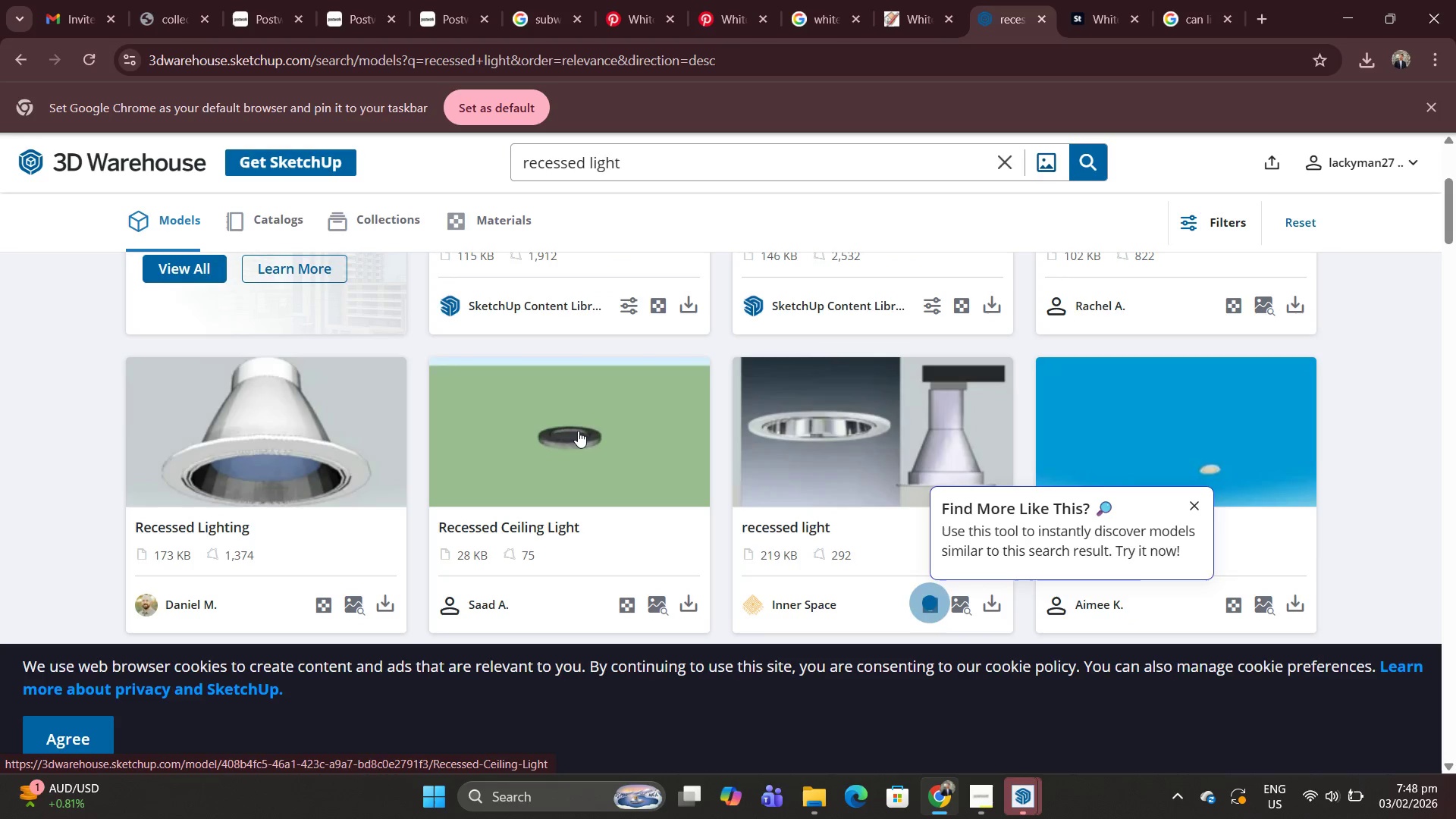 
scroll: coordinate [620, 437], scroll_direction: none, amount: 0.0
 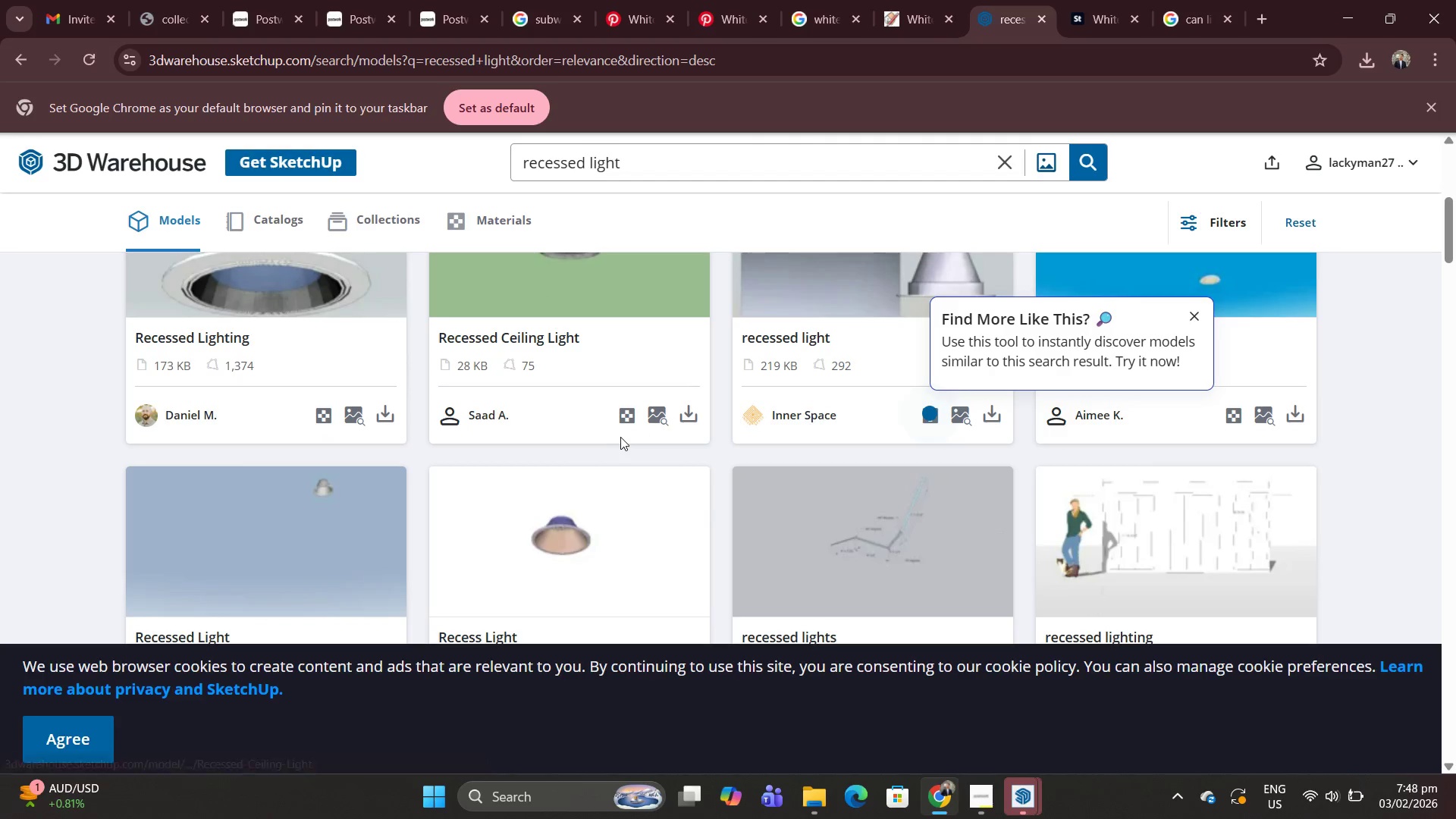 
scroll: coordinate [623, 435], scroll_direction: up, amount: 5.0
 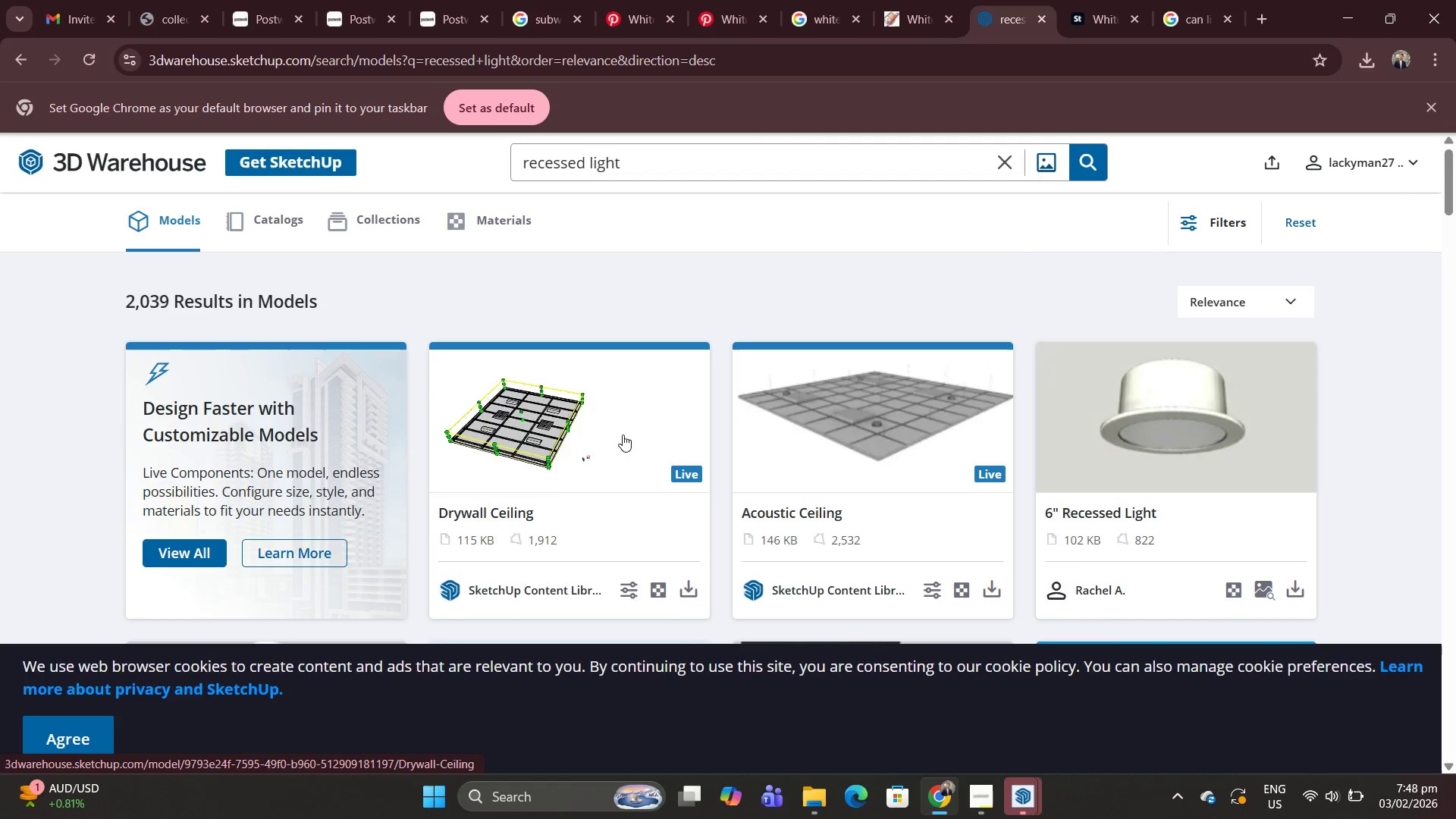 
scroll: coordinate [623, 435], scroll_direction: down, amount: 1.0
 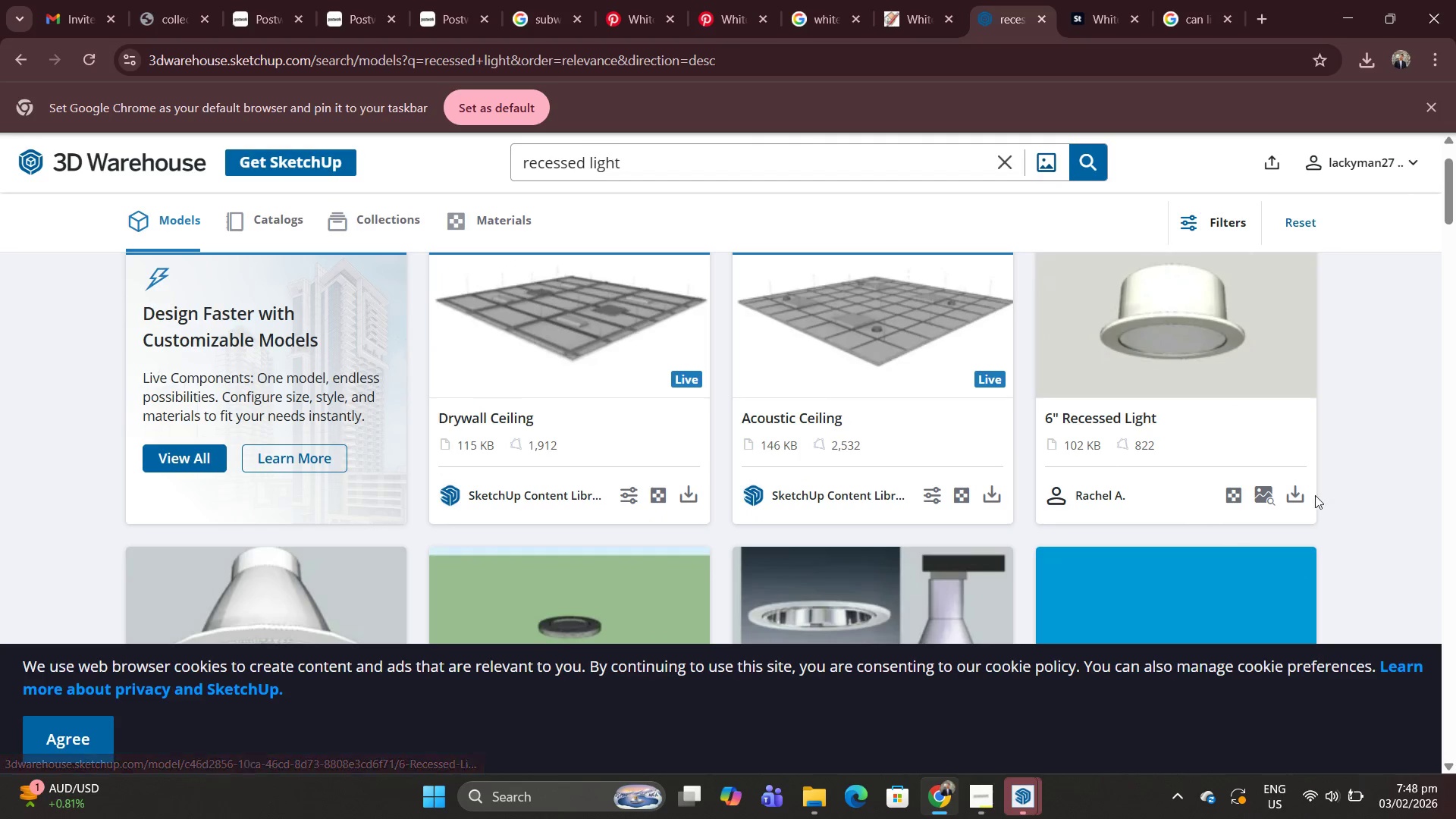 
left_click([1299, 496])
 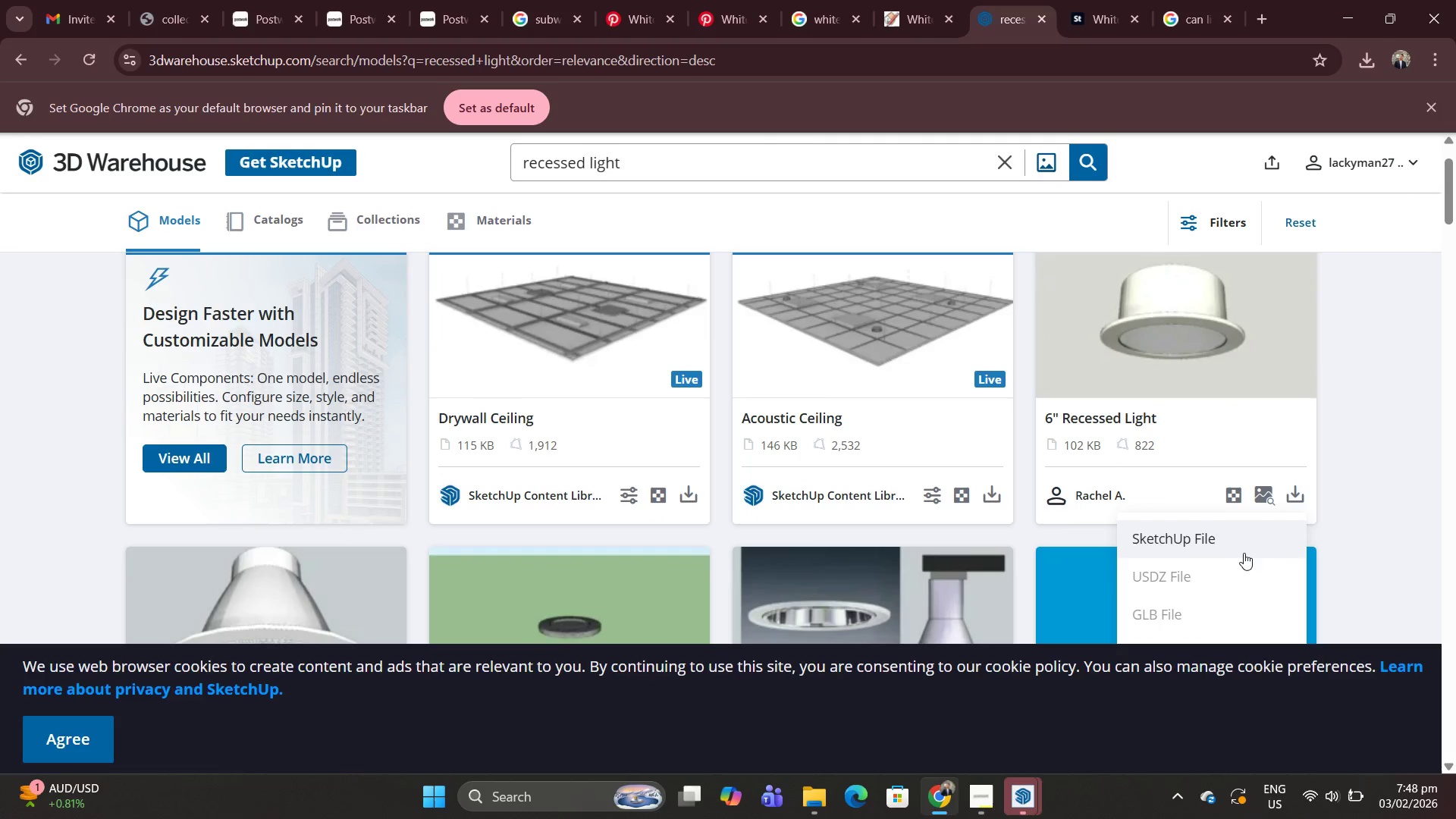 
left_click([1241, 548])
 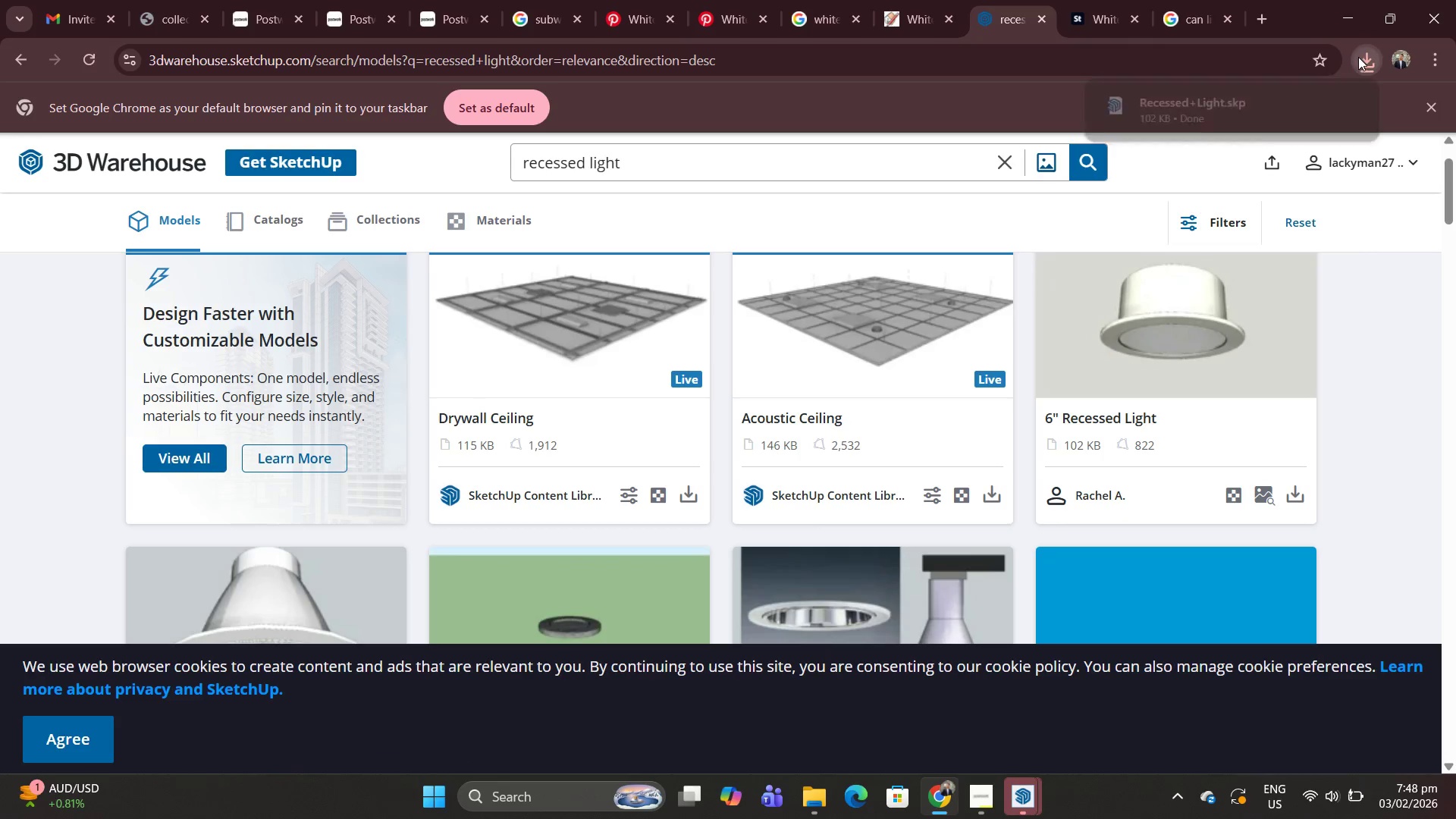 
left_click([1210, 99])
 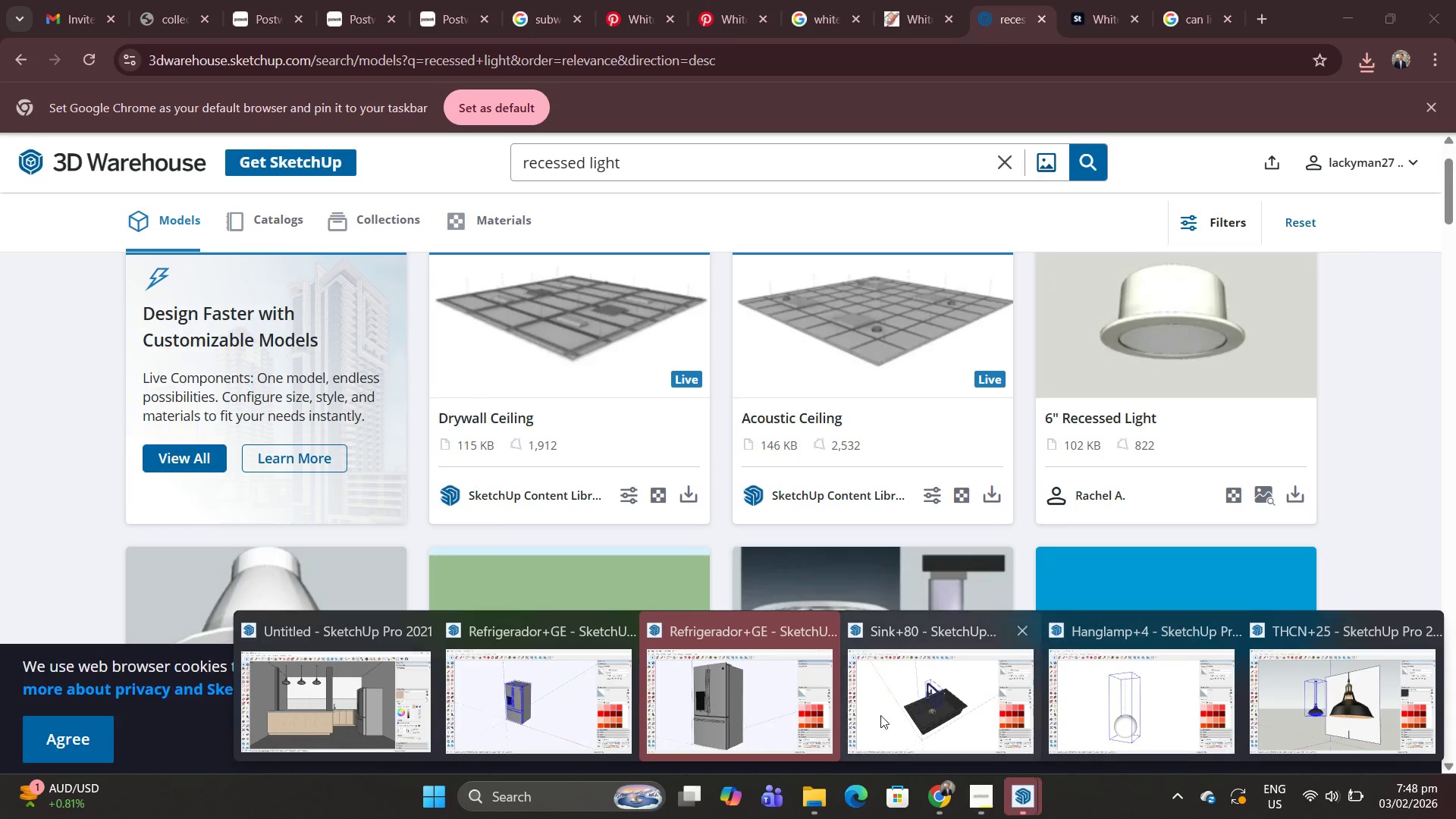 
left_click([312, 710])
 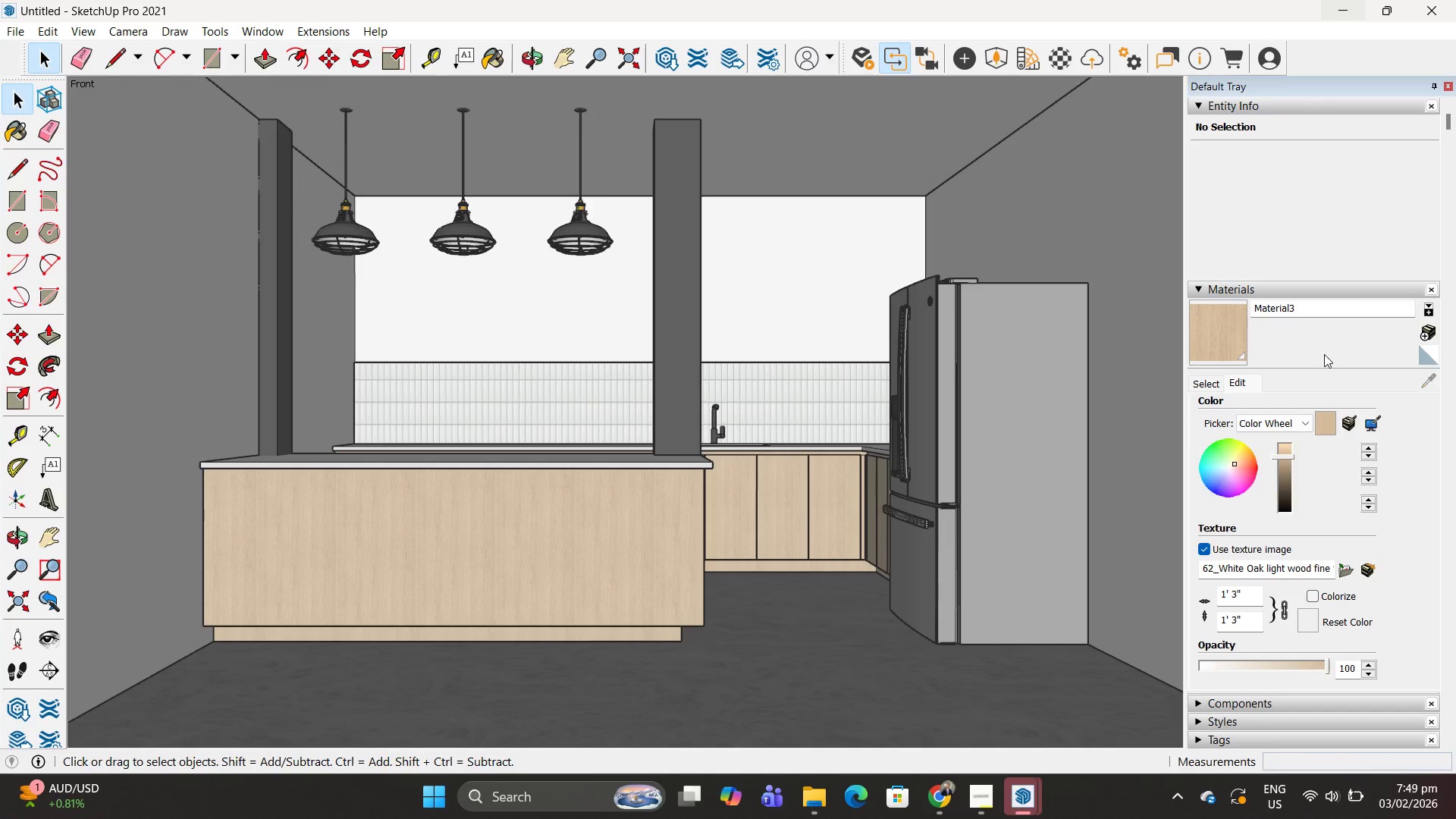 
wait(7.4)
 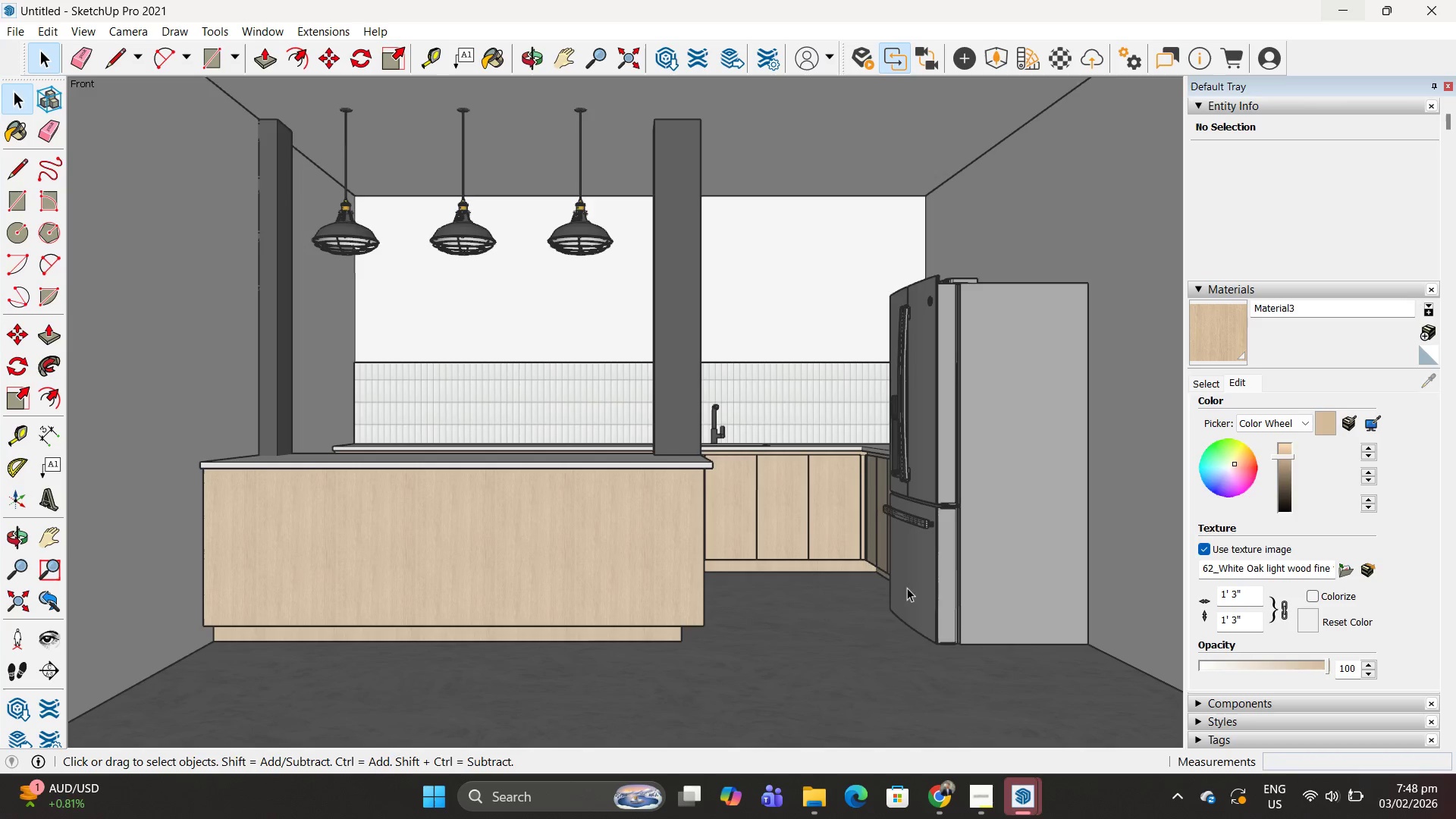 
mouse_move([1007, 64])
 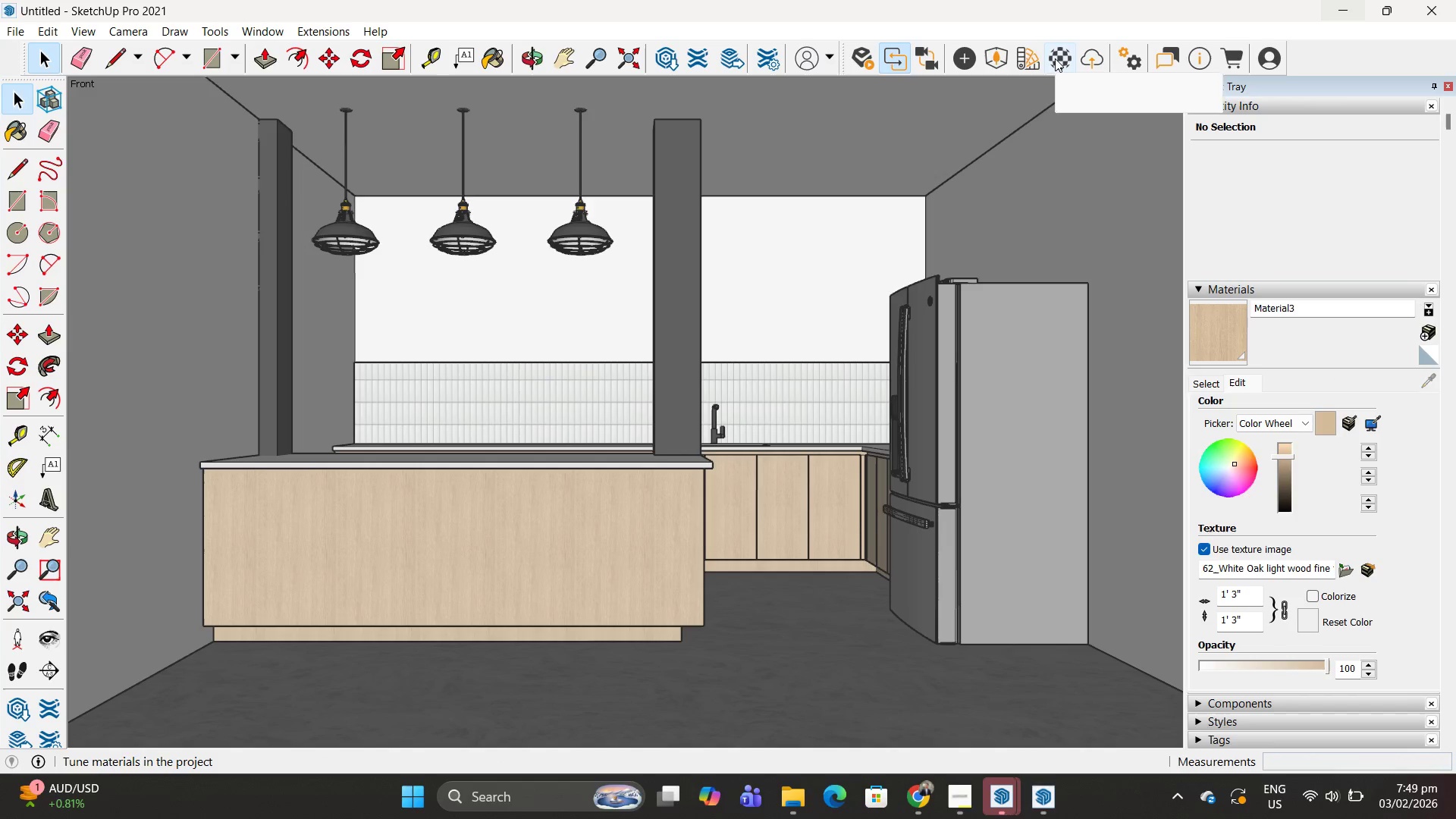 
left_click([1055, 58])
 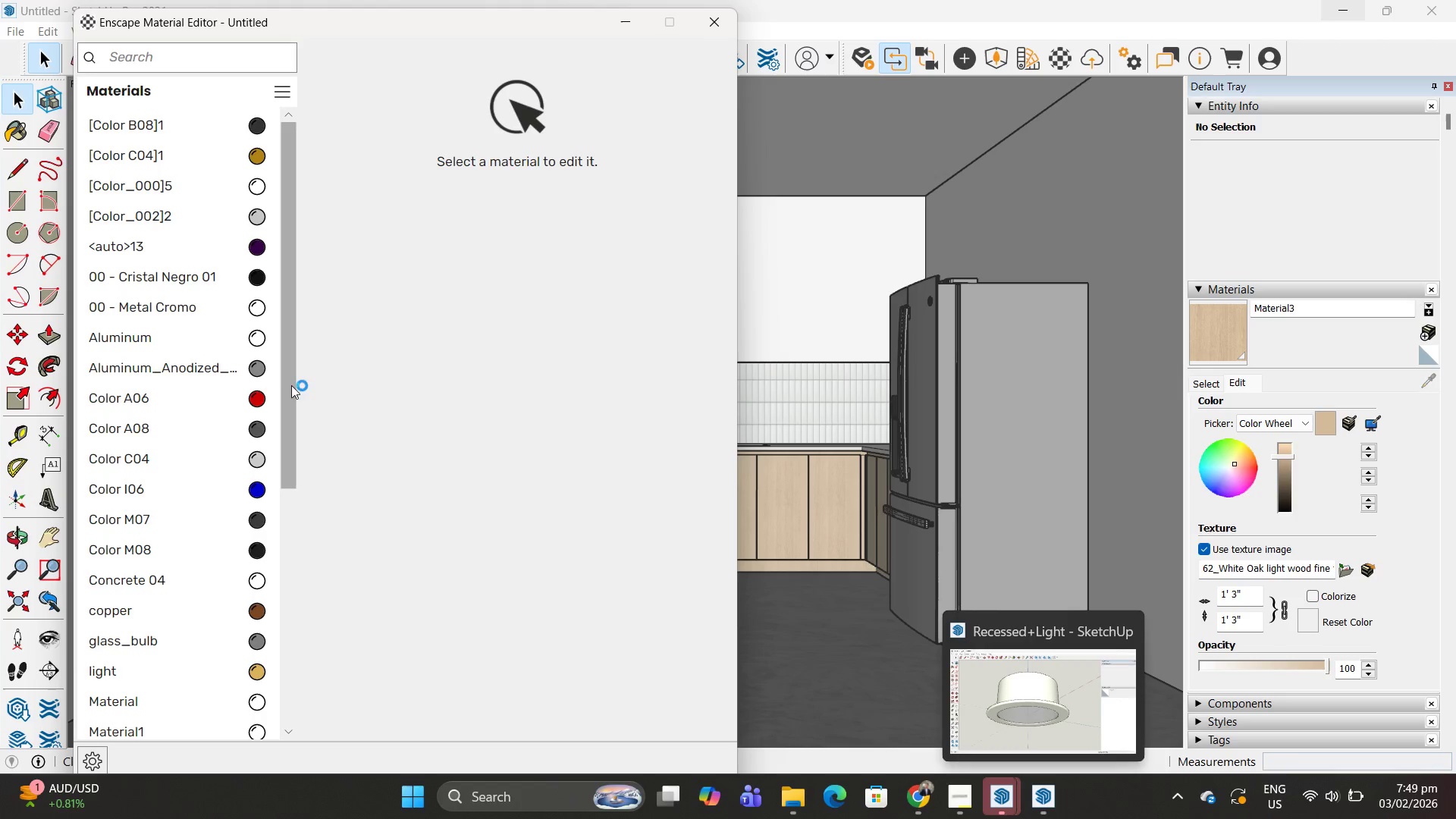 
wait(6.23)
 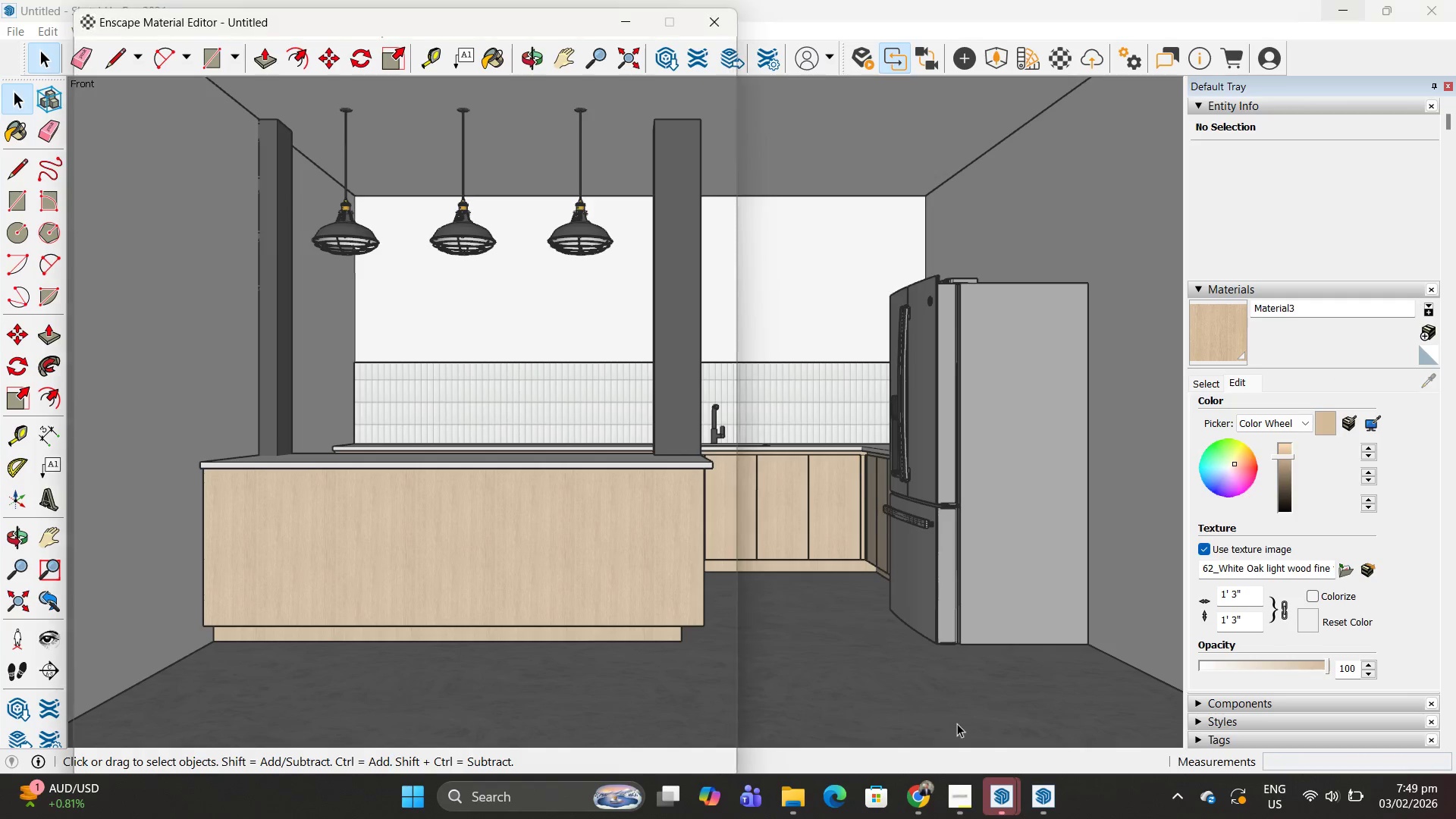 
left_click_drag(start_coordinate=[288, 317], to_coordinate=[265, 598])
 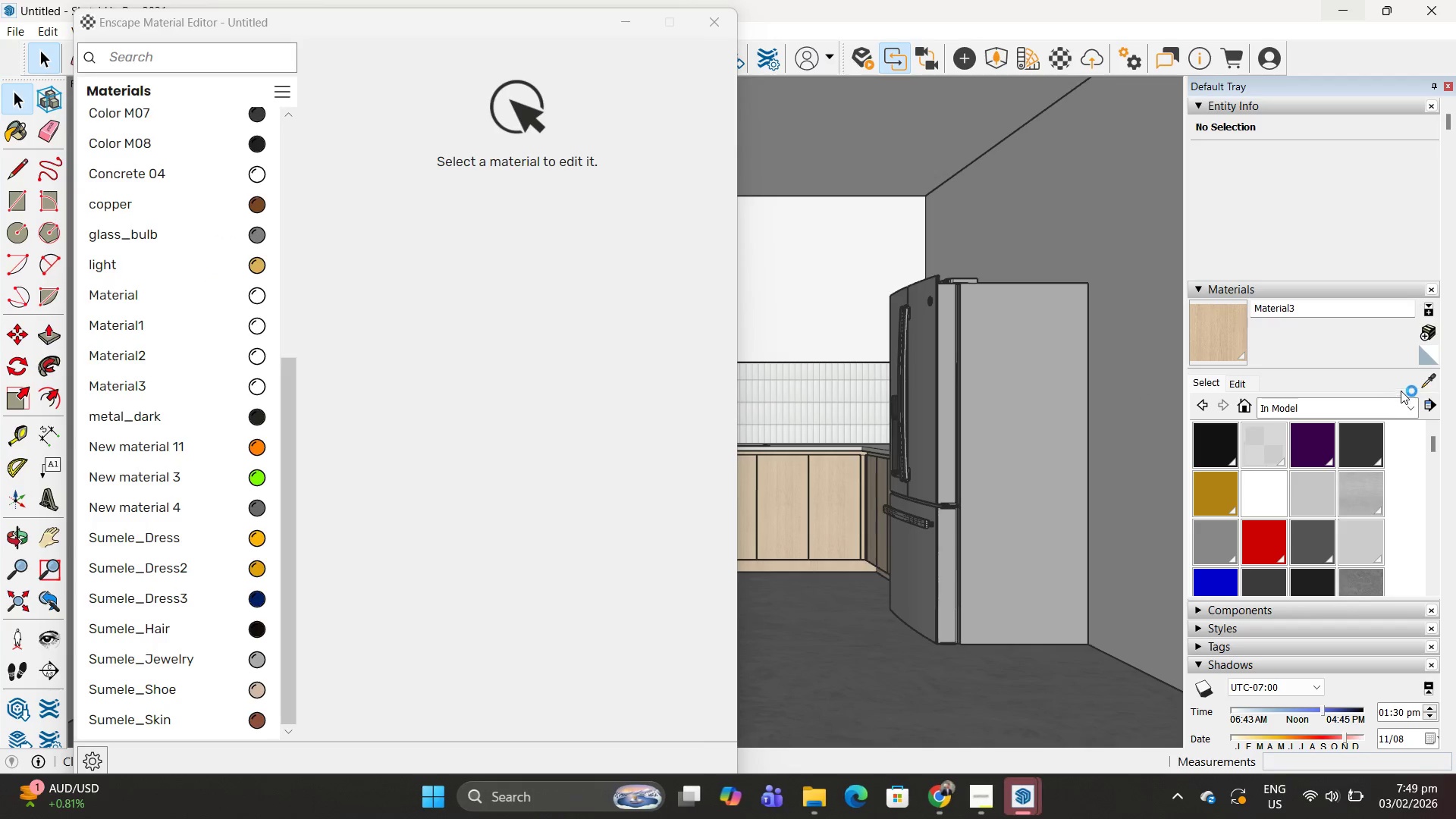 
left_click([1424, 381])
 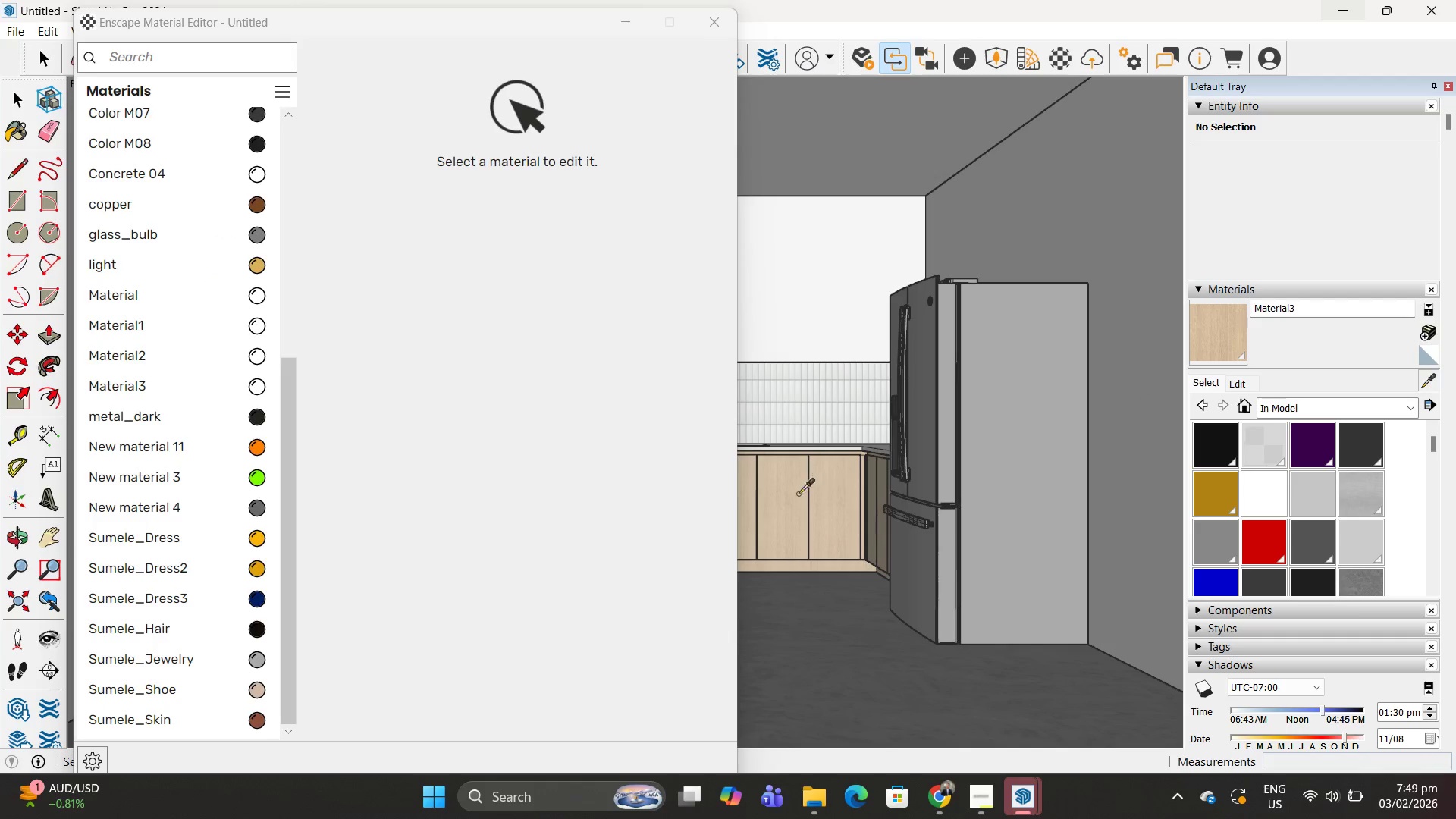 
left_click([793, 492])
 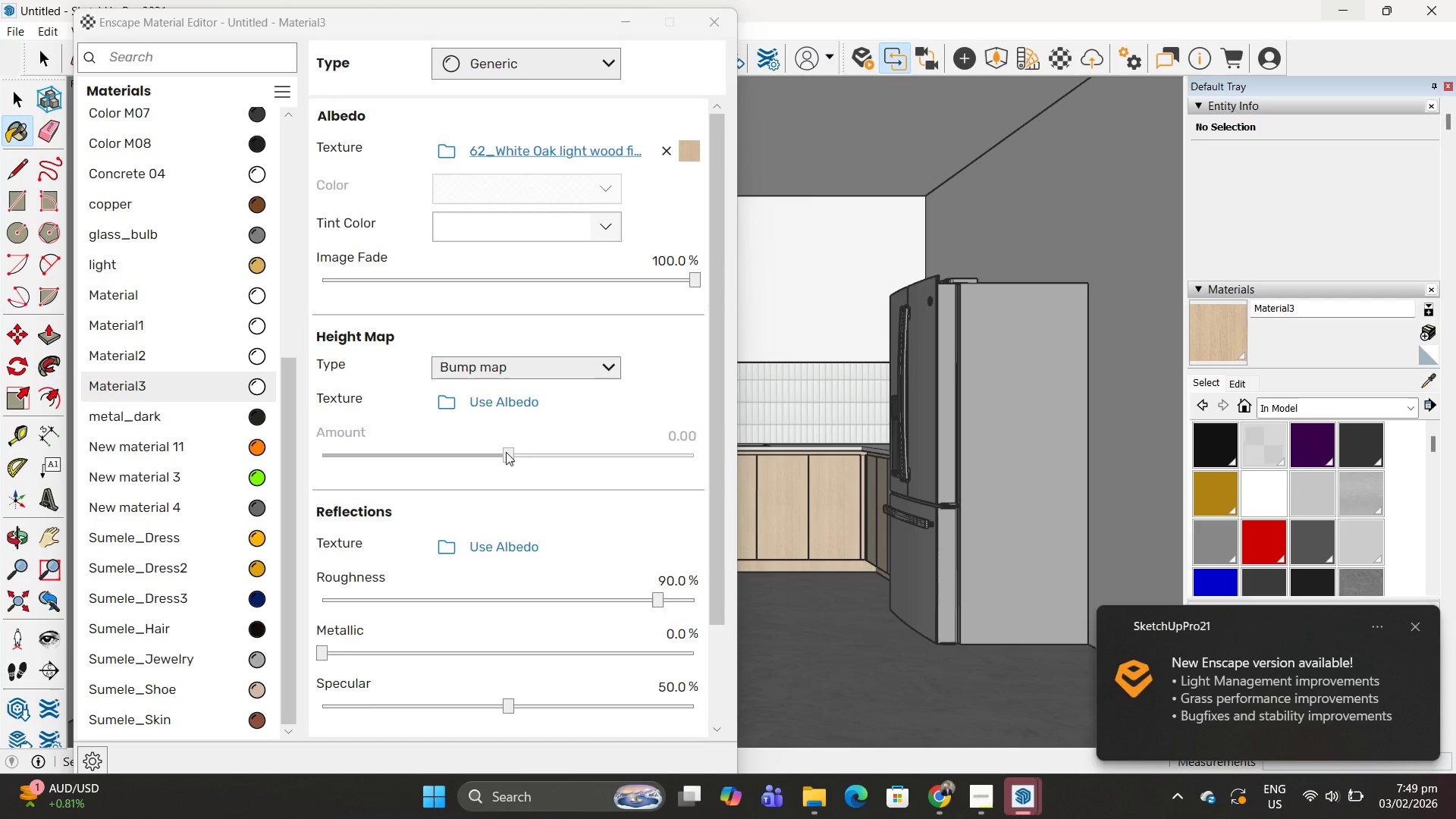 
left_click([494, 404])
 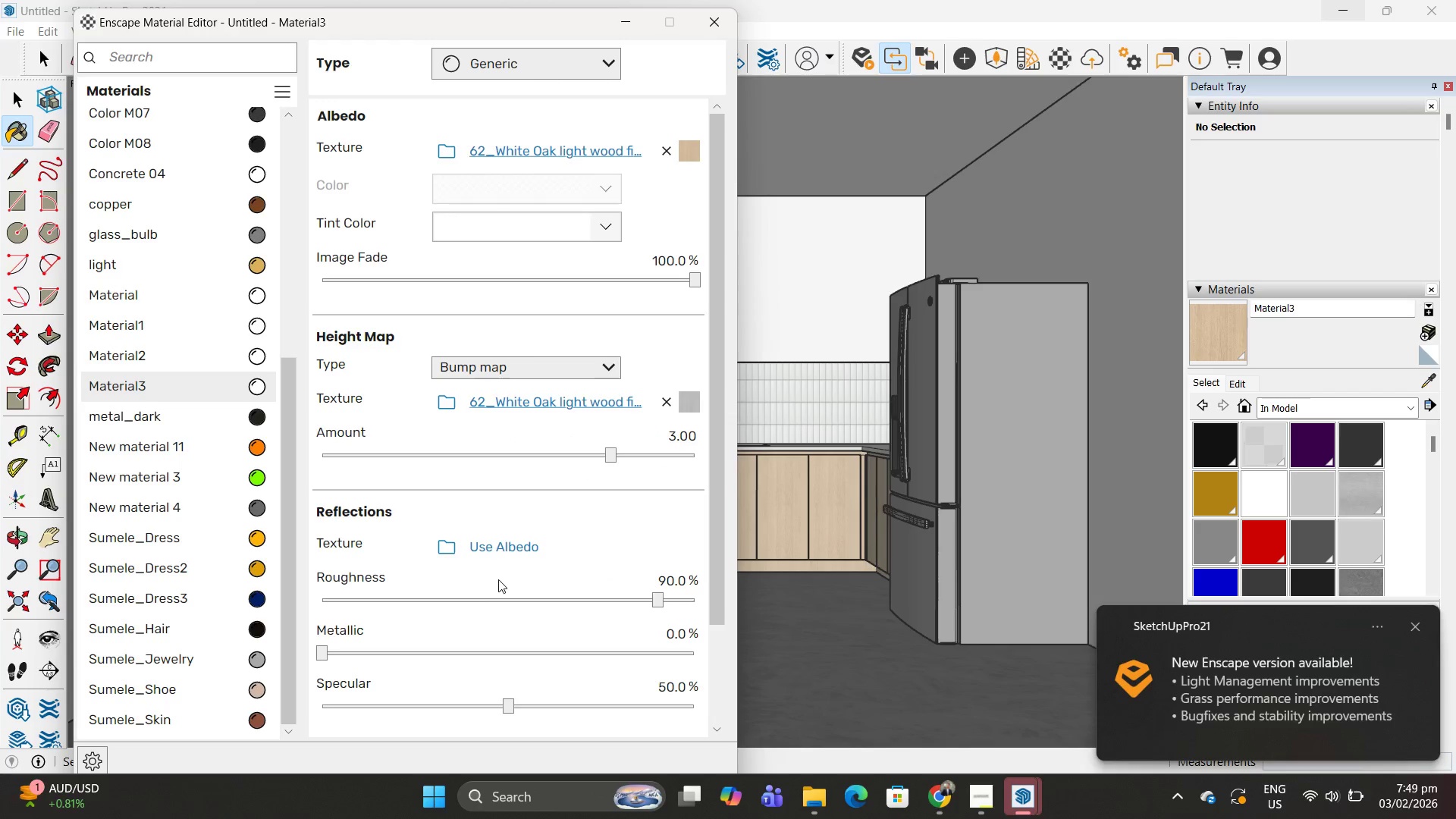 
left_click([509, 552])
 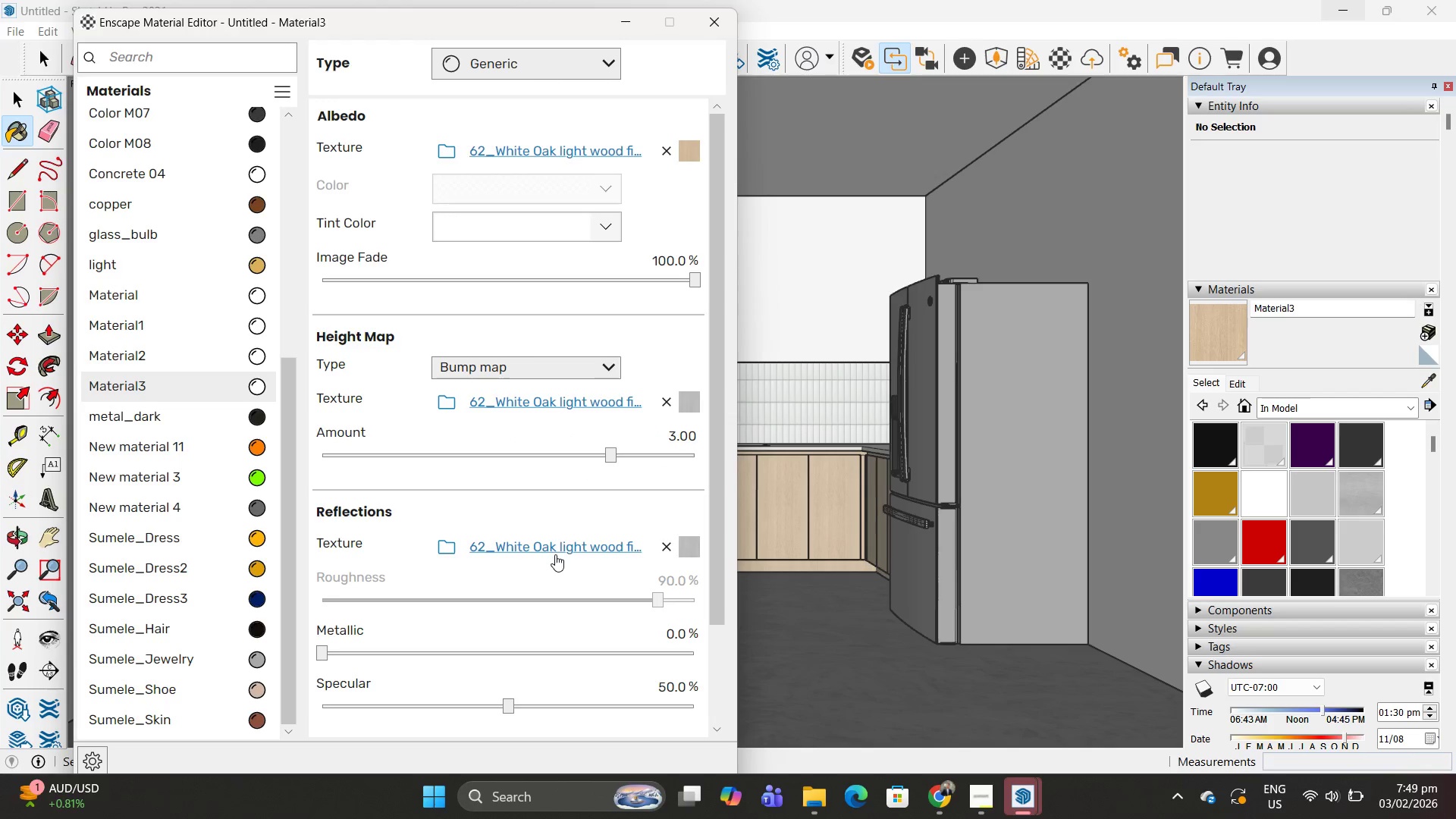 
scroll: coordinate [566, 566], scroll_direction: down, amount: 1.0
 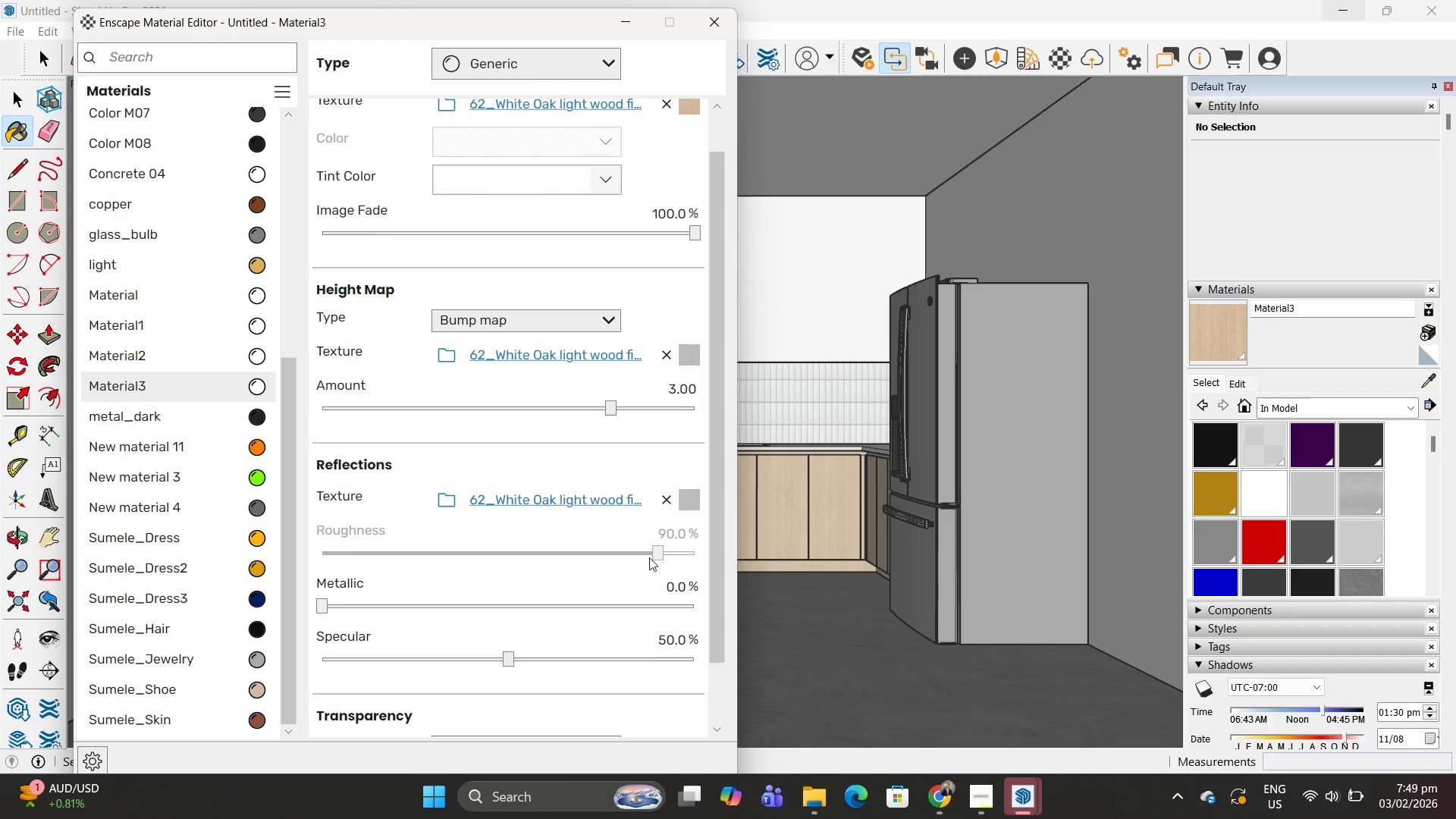 
left_click_drag(start_coordinate=[654, 555], to_coordinate=[614, 558])
 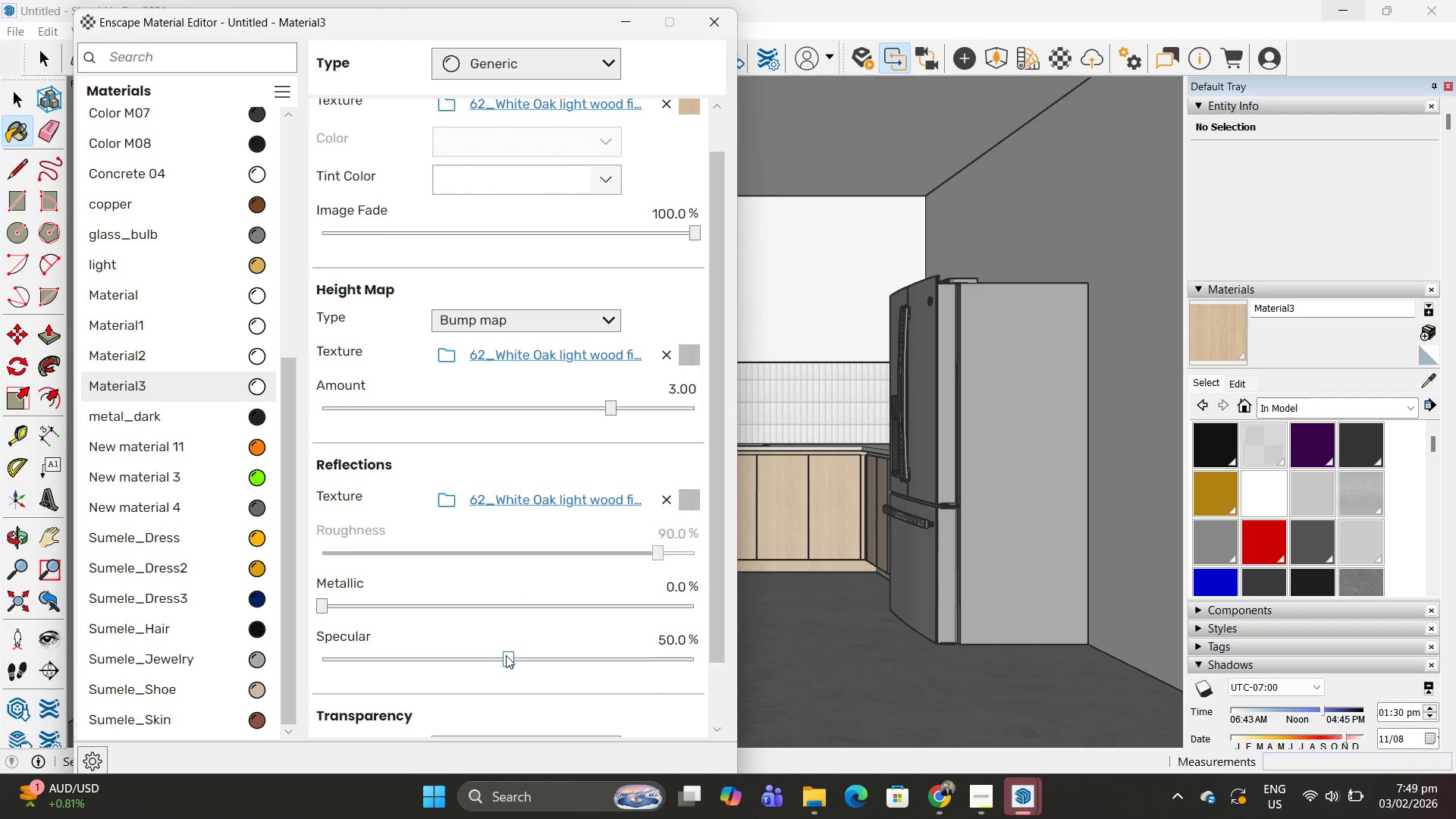 
left_click_drag(start_coordinate=[507, 656], to_coordinate=[597, 664])
 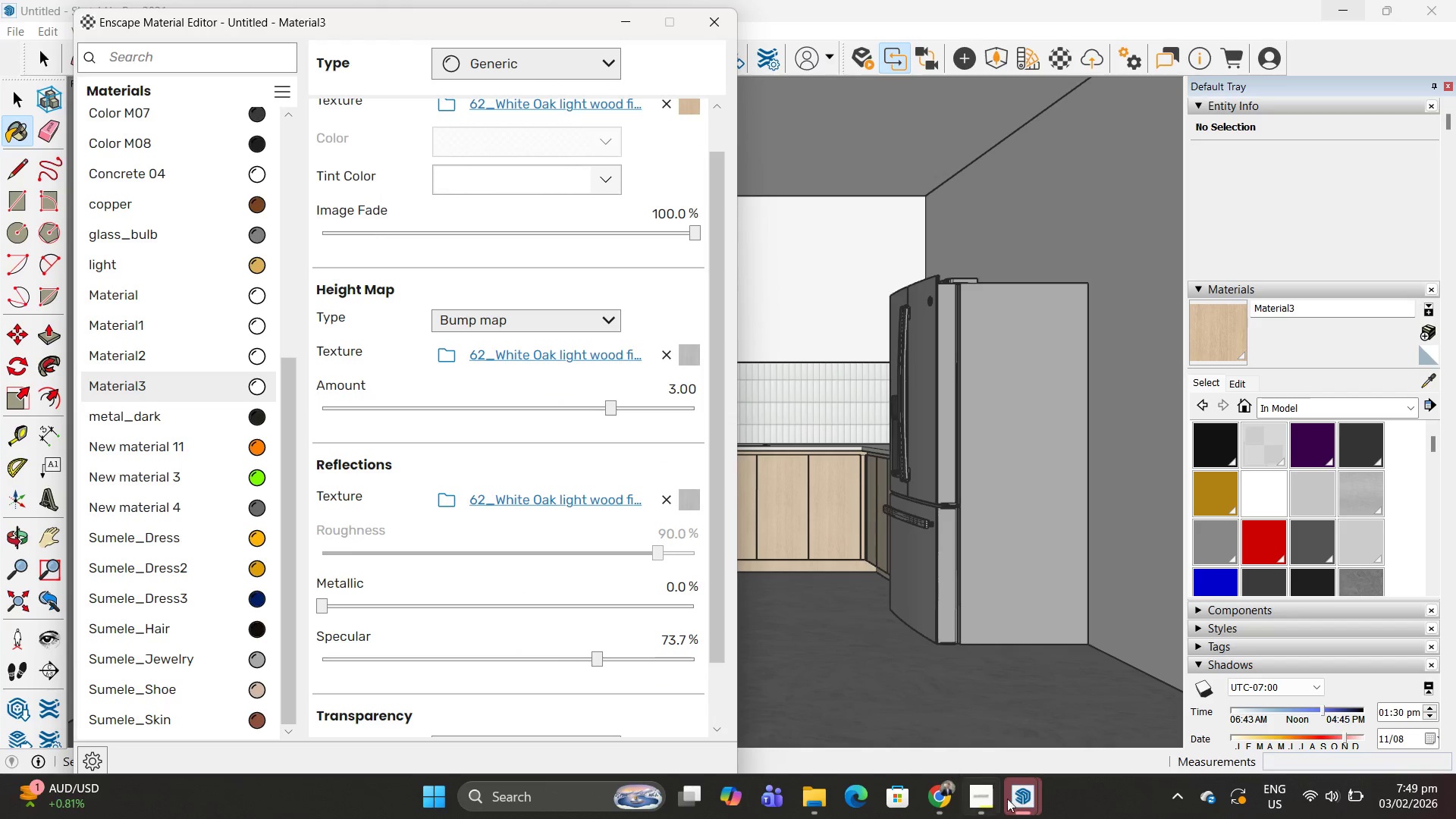 
left_click([1018, 804])
 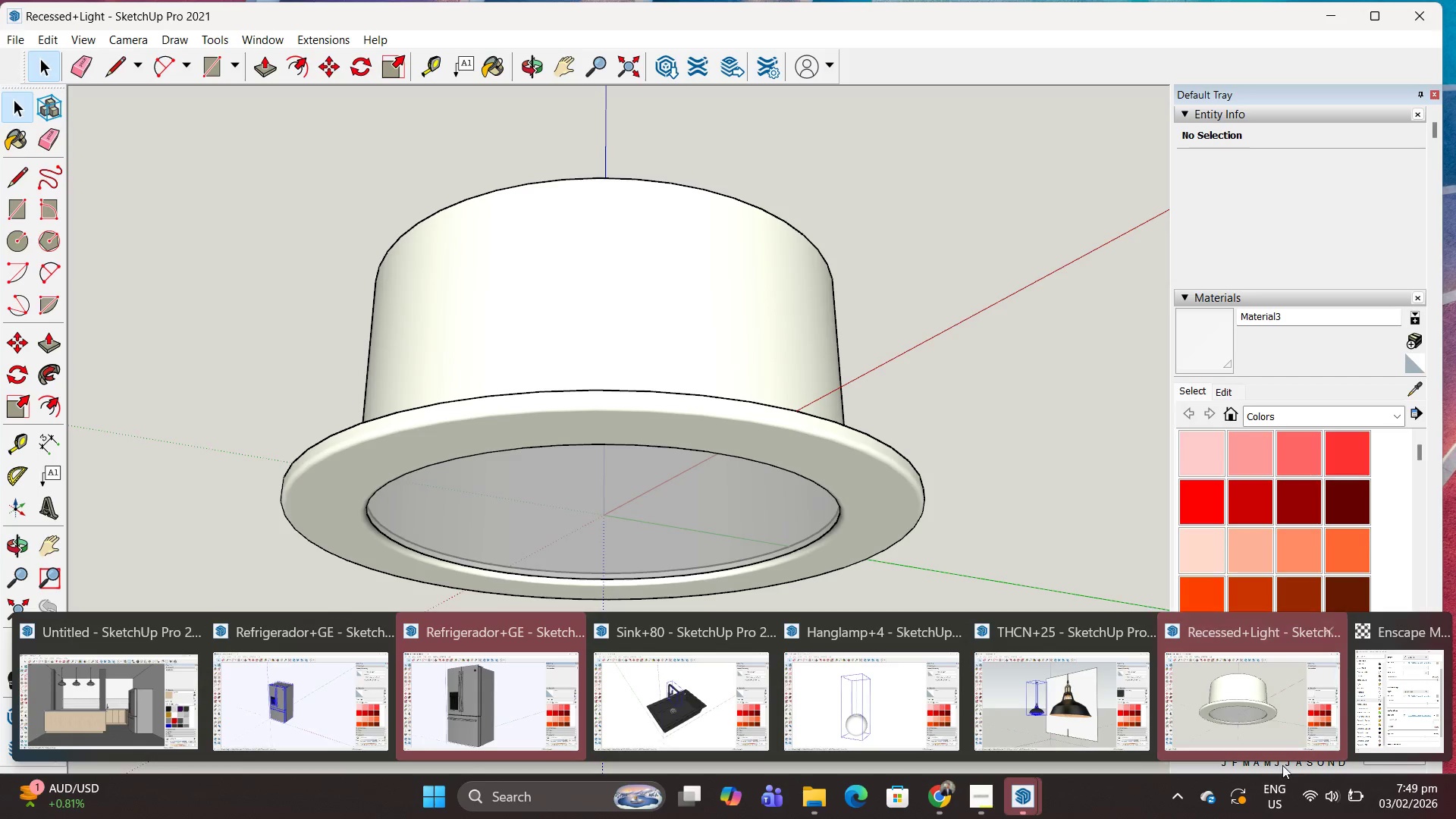 
mouse_move([1353, 721])
 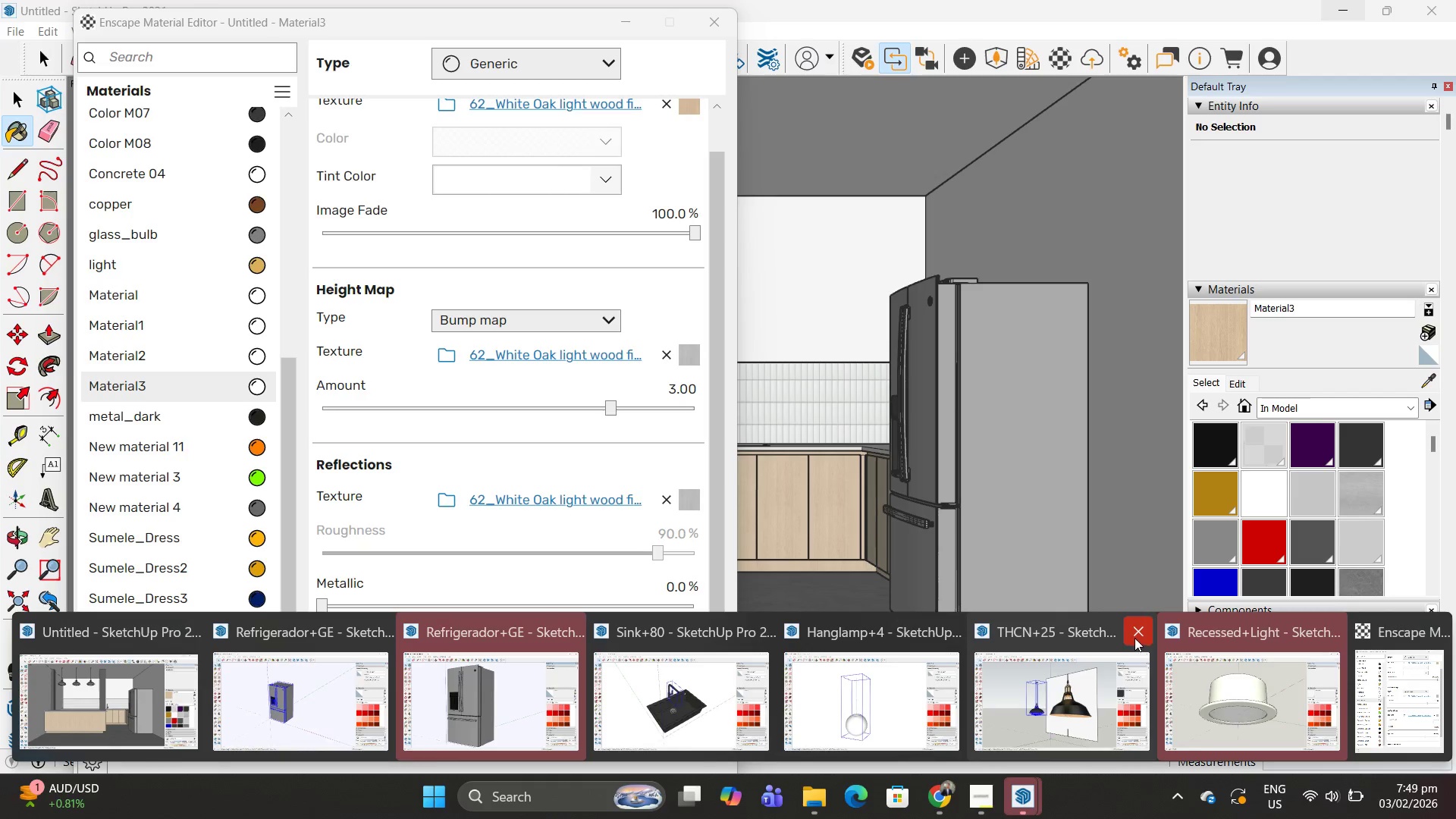 
left_click([1141, 634])
 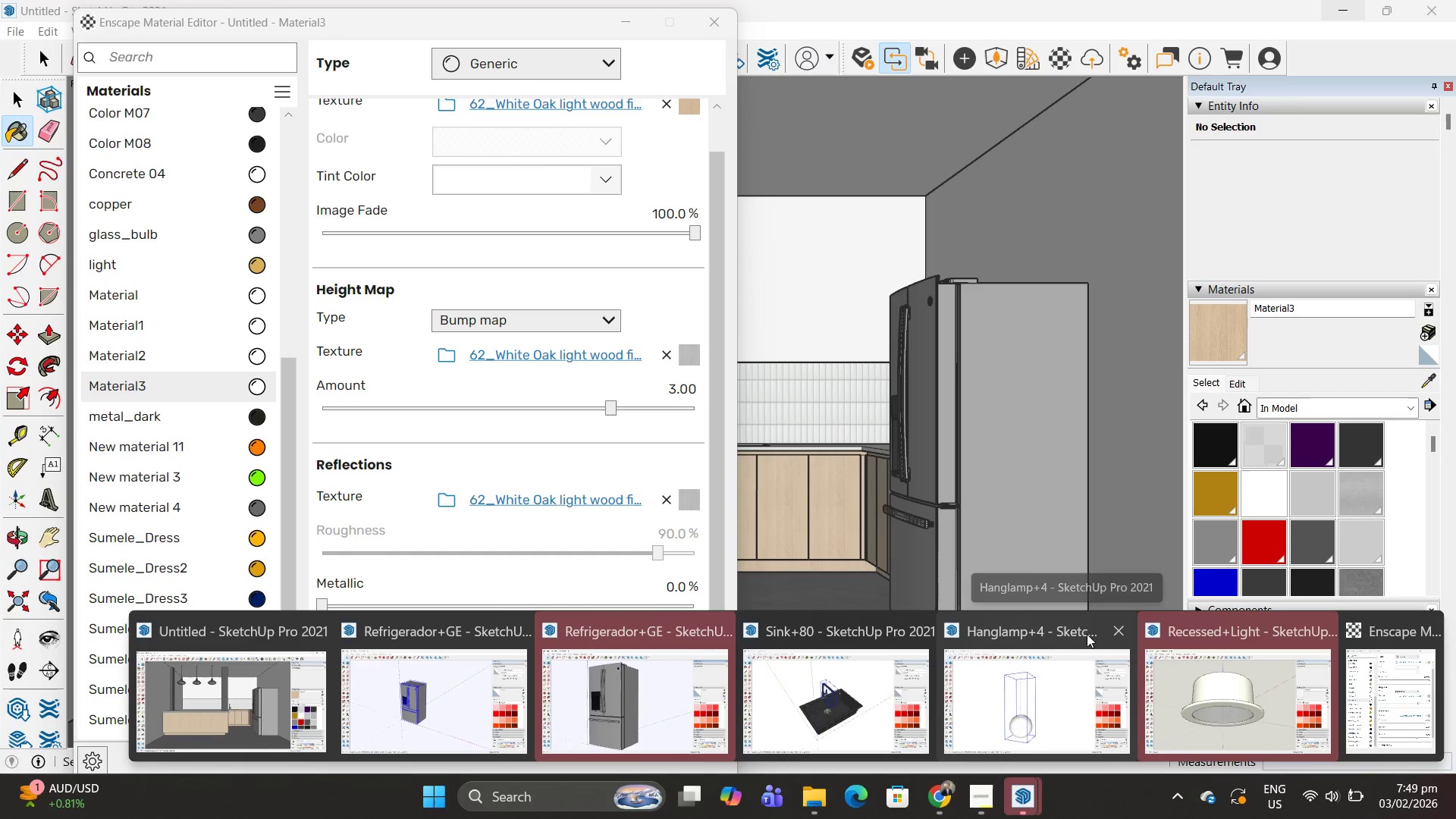 
left_click([1109, 632])
 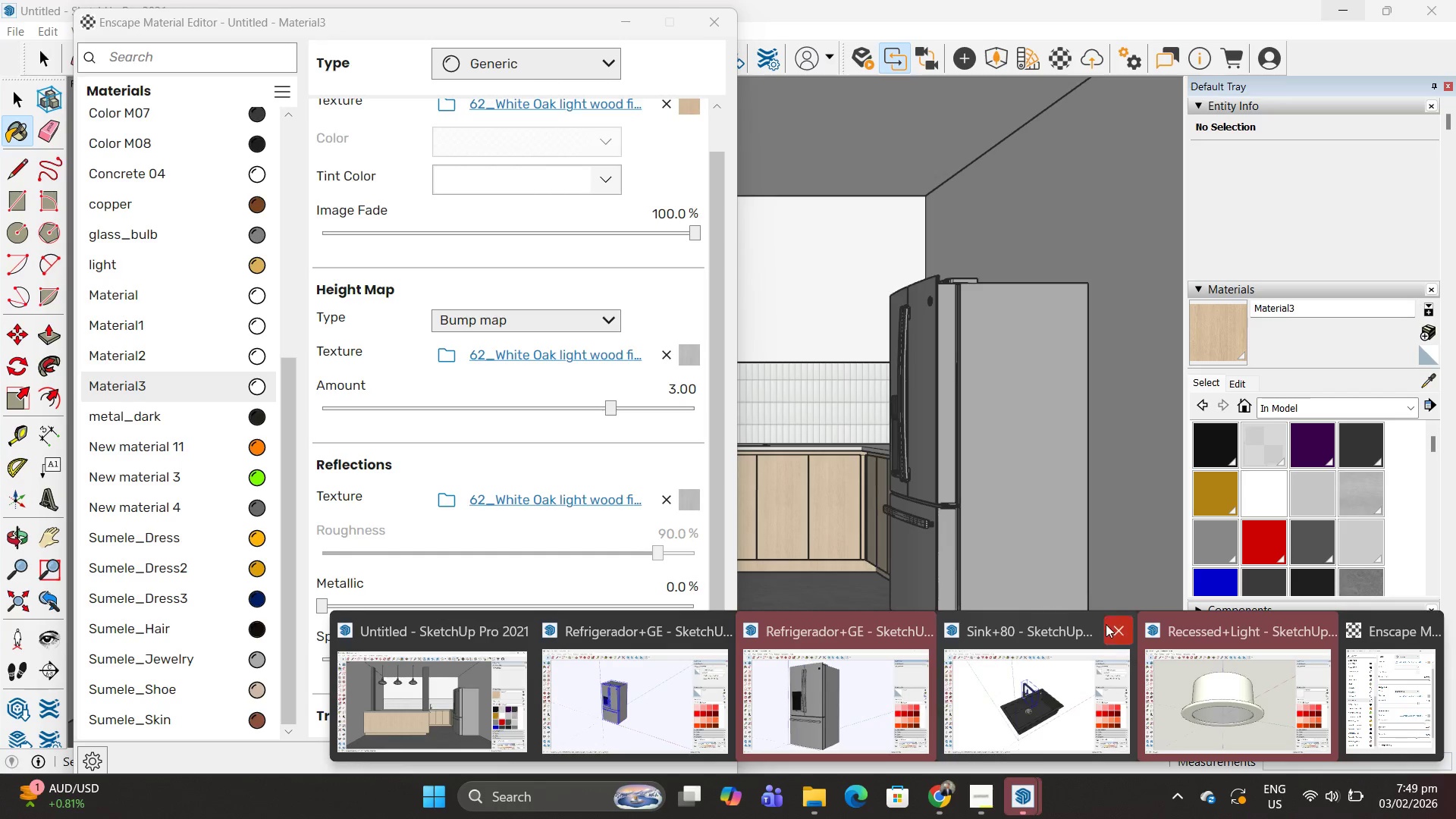 
left_click([1113, 626])
 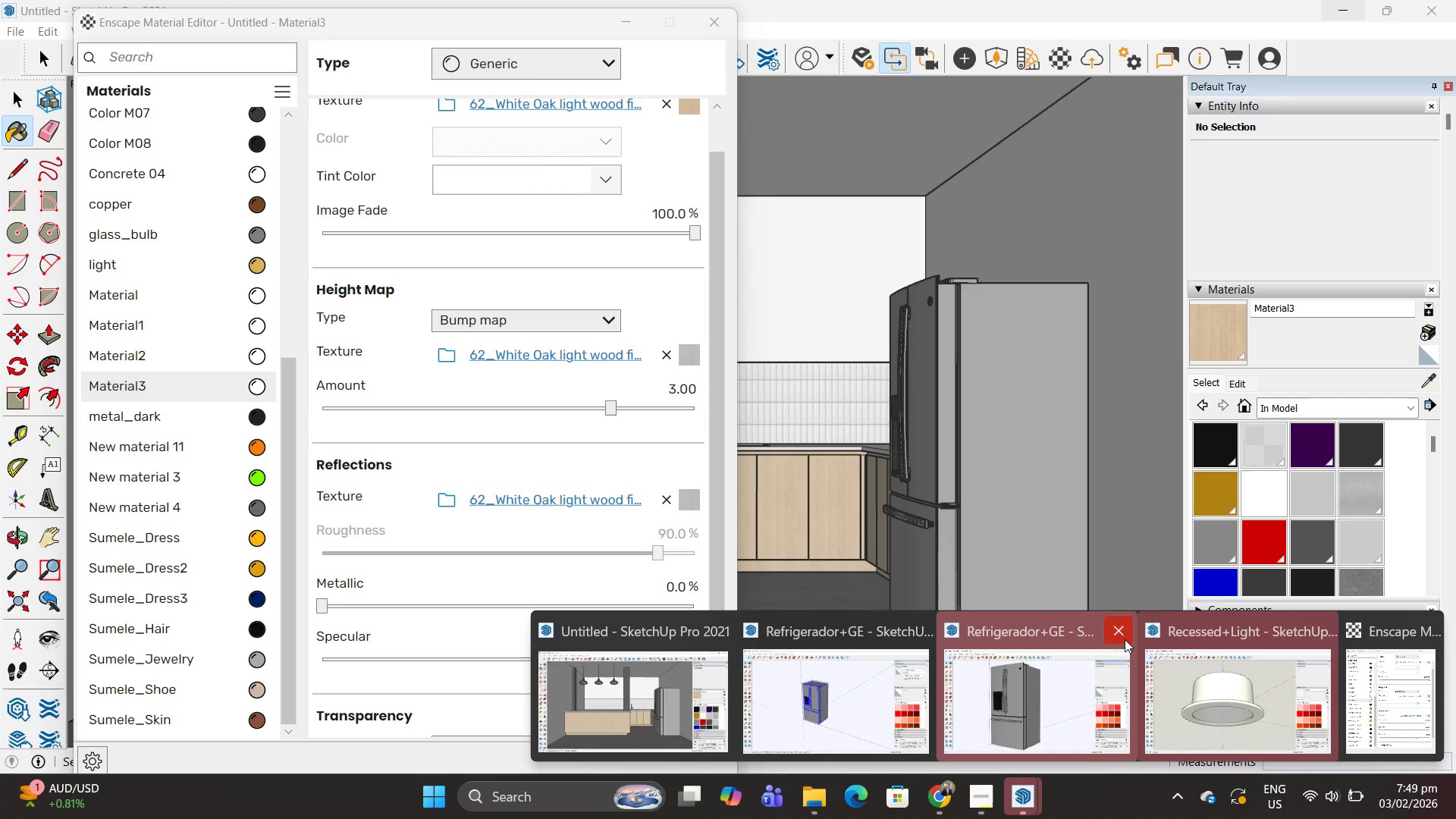 
left_click([1121, 633])
 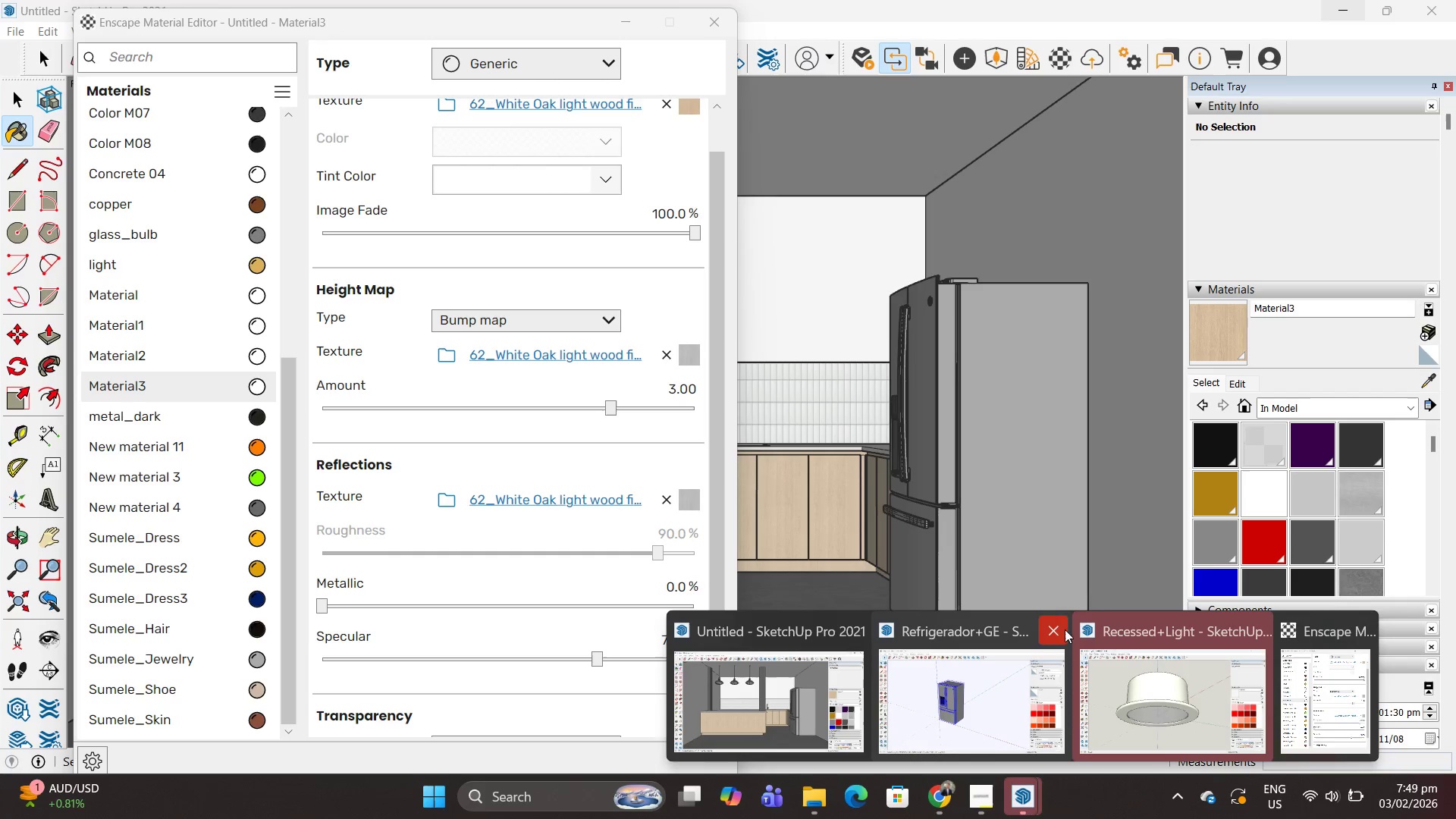 
left_click([1055, 626])
 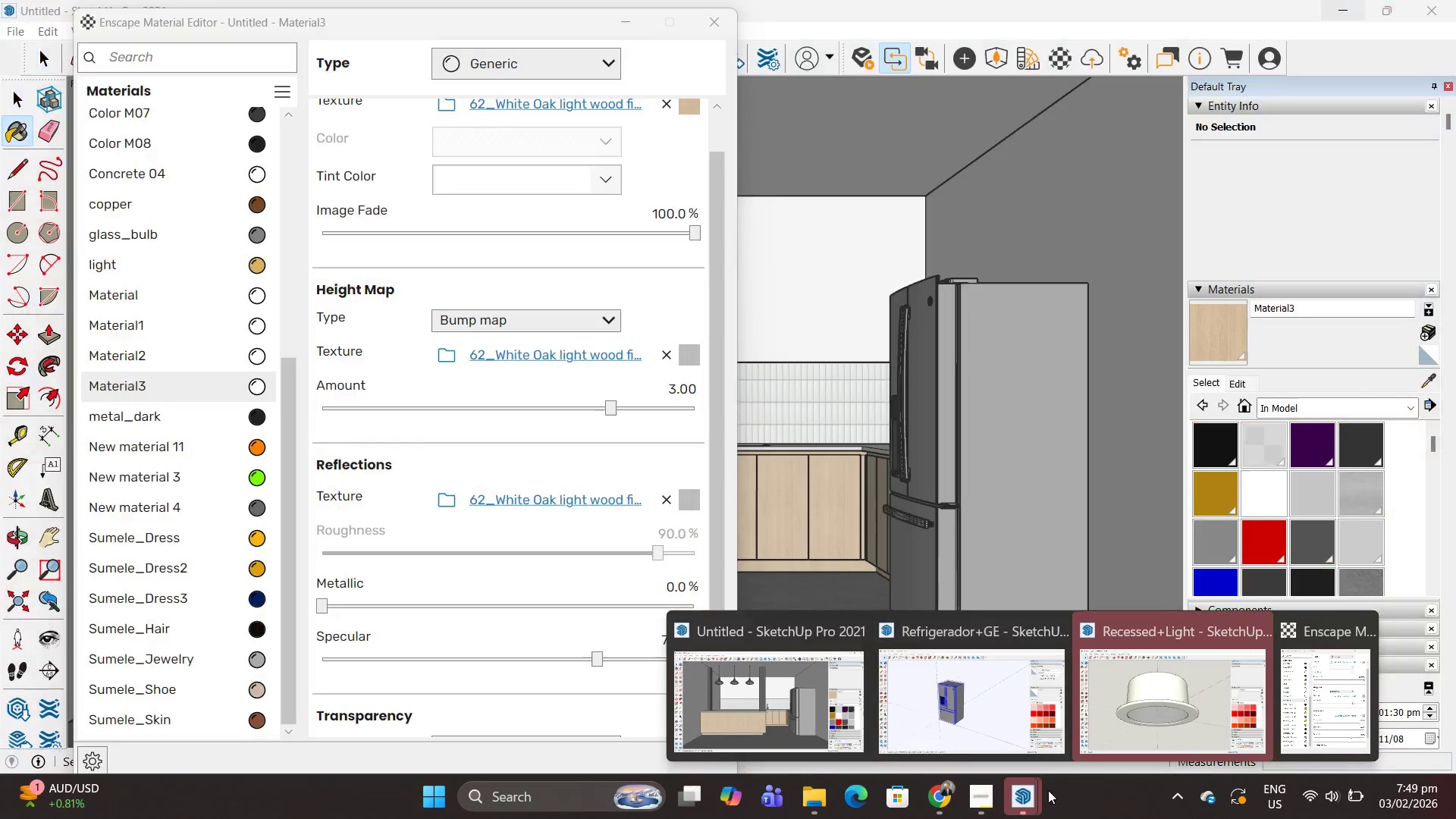 
left_click([1024, 789])
 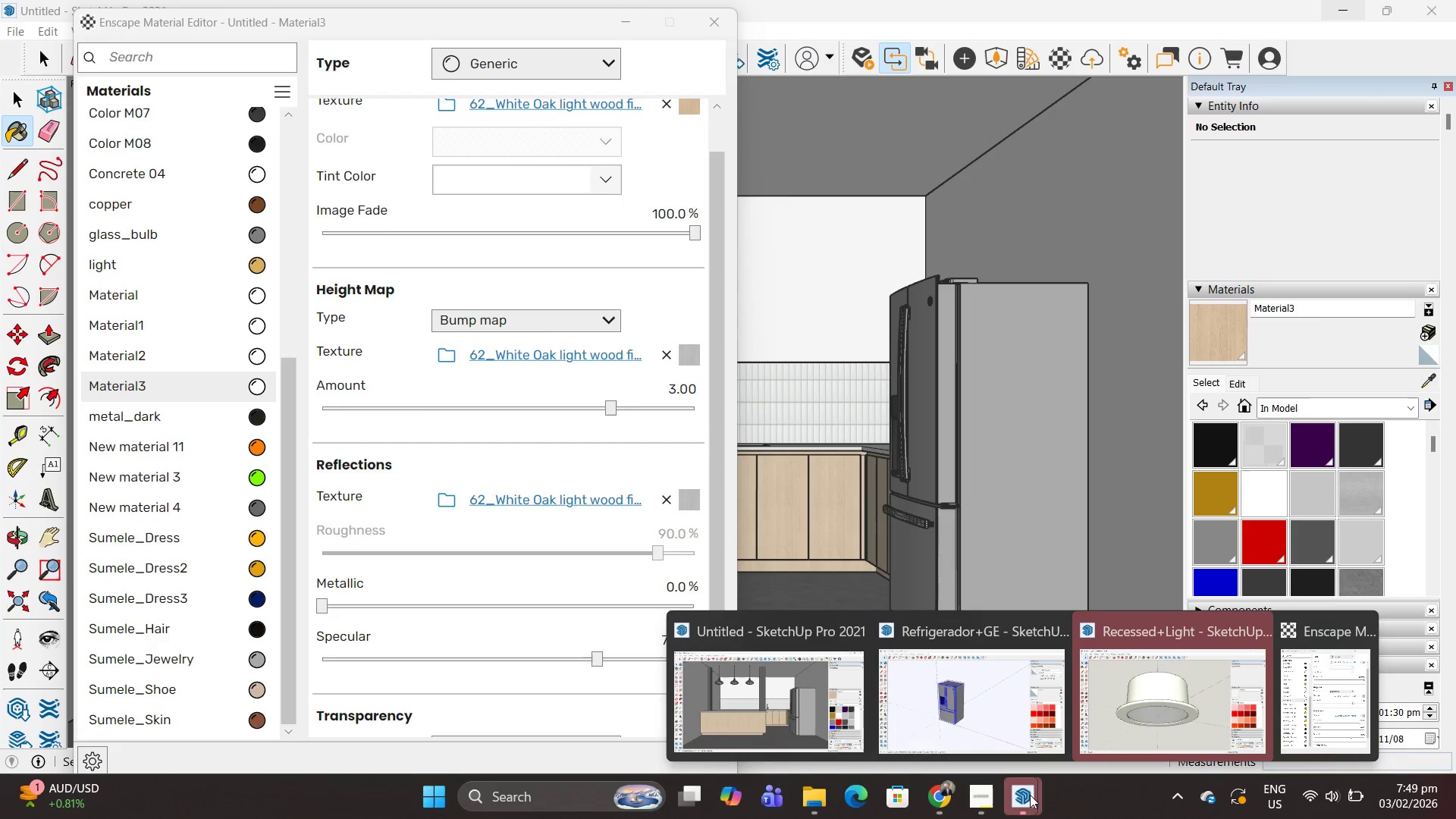 
left_click([1034, 797])
 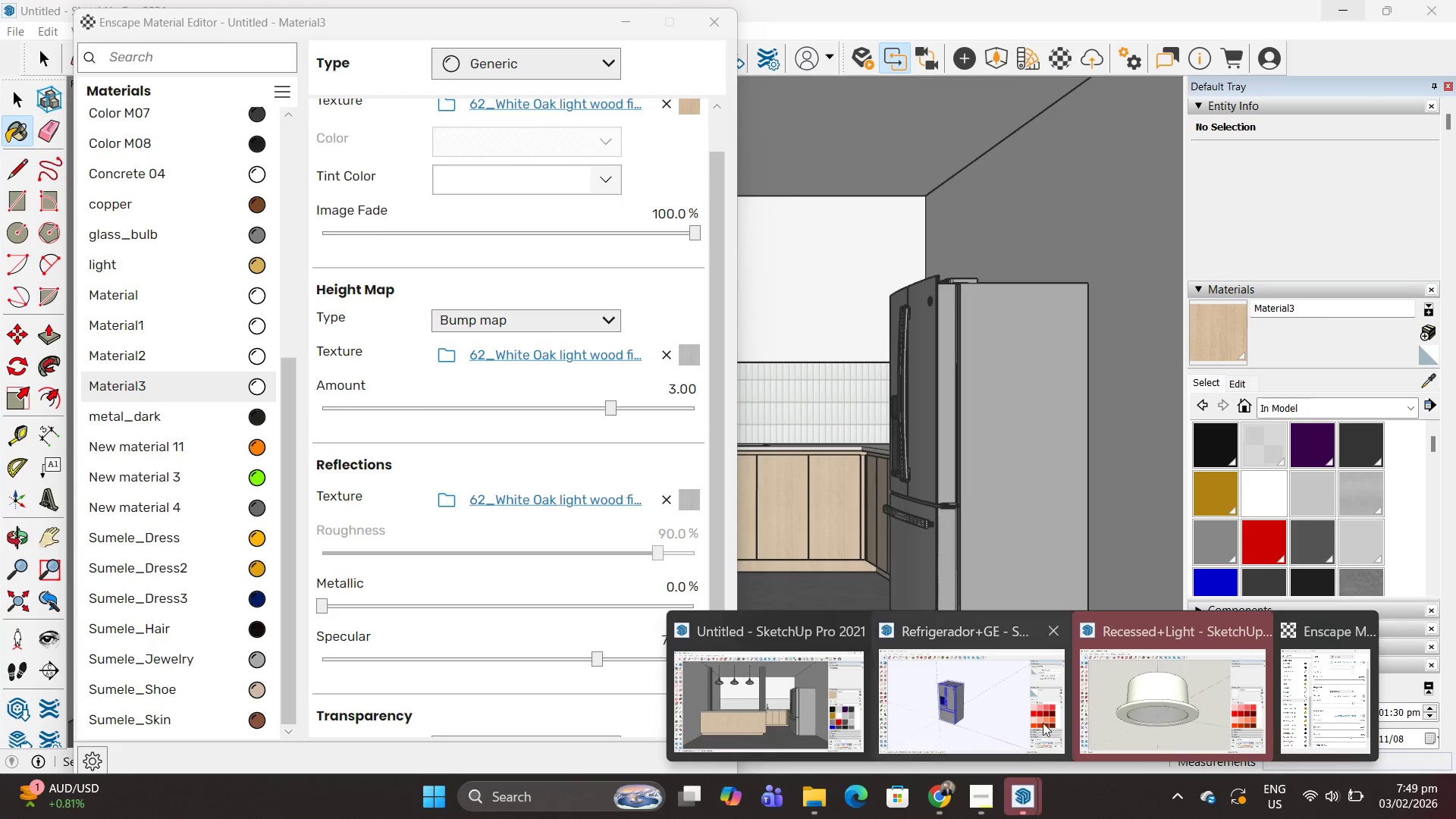 
left_click([1152, 704])
 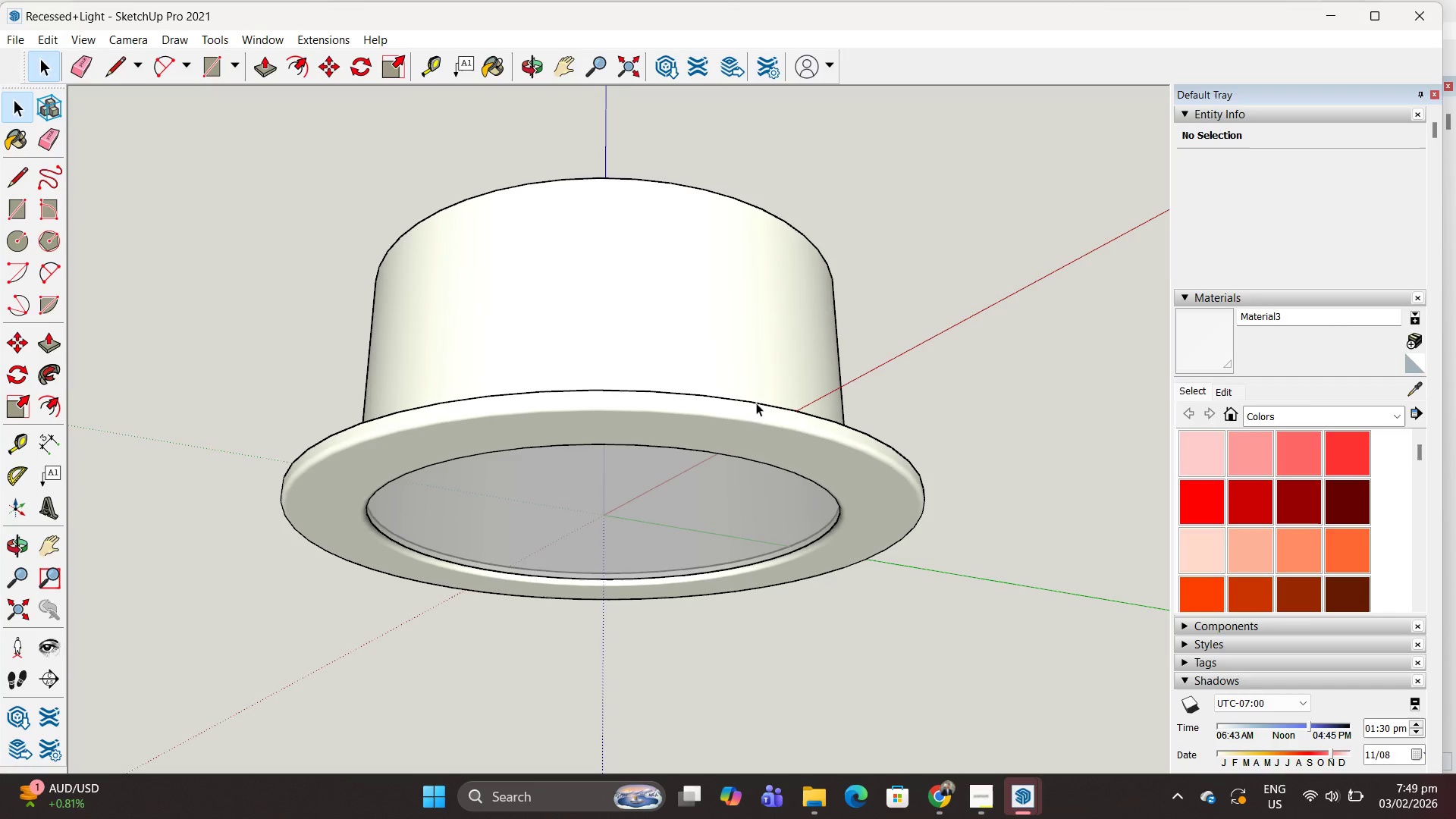 
left_click([750, 395])
 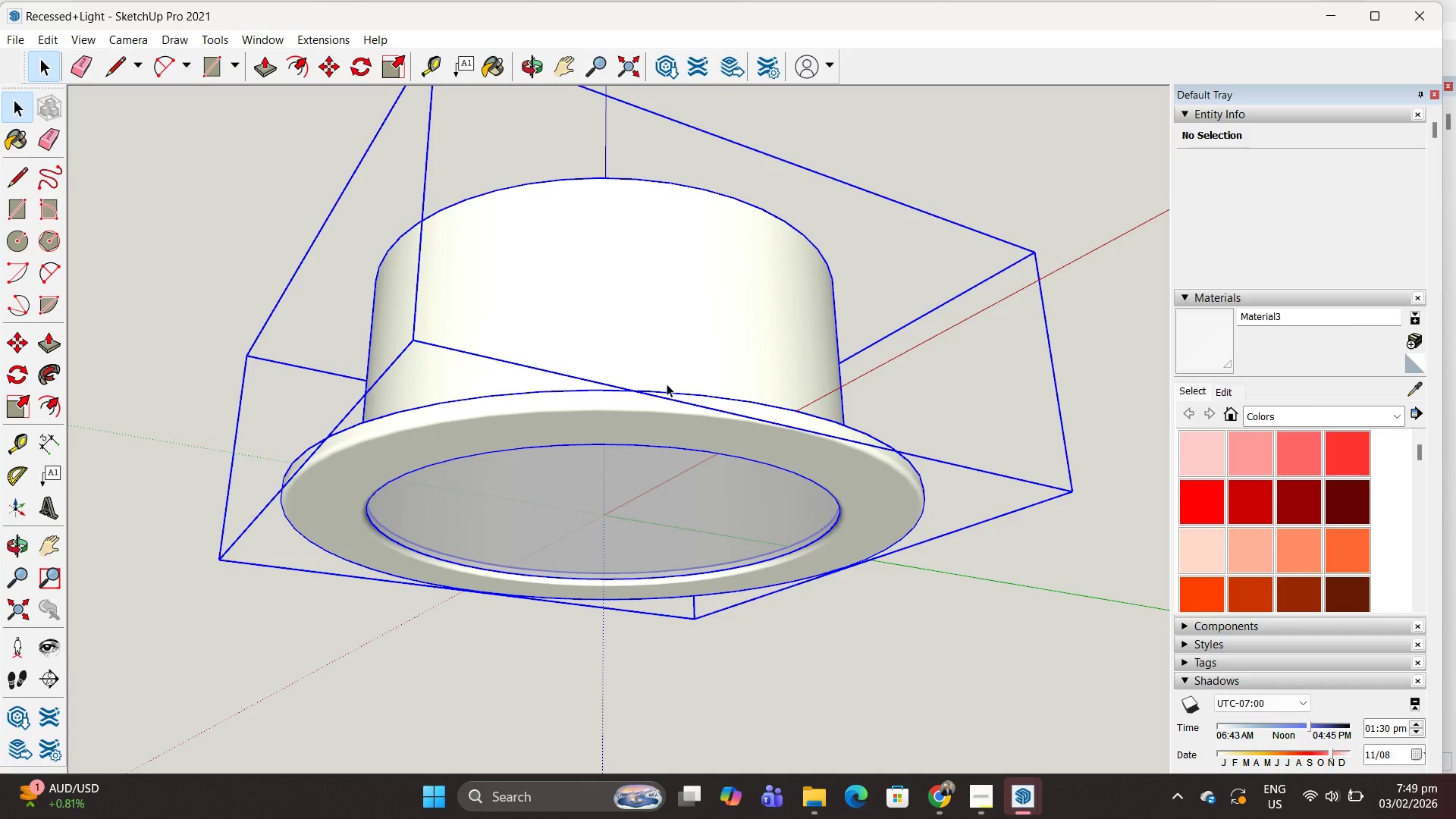 
hold_key(key=ControlLeft, duration=0.53)
 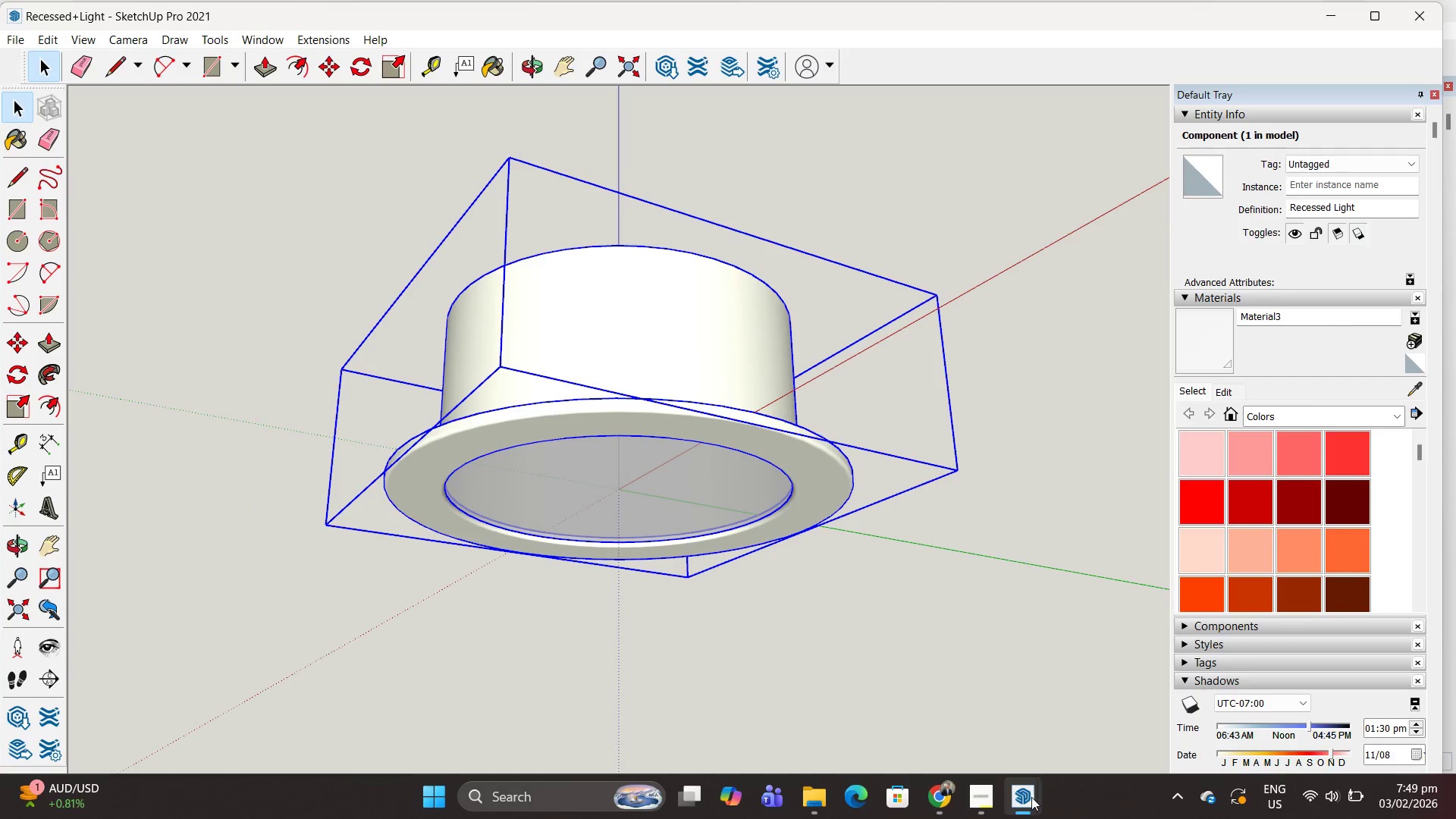 
scroll: coordinate [661, 419], scroll_direction: down, amount: 4.0
 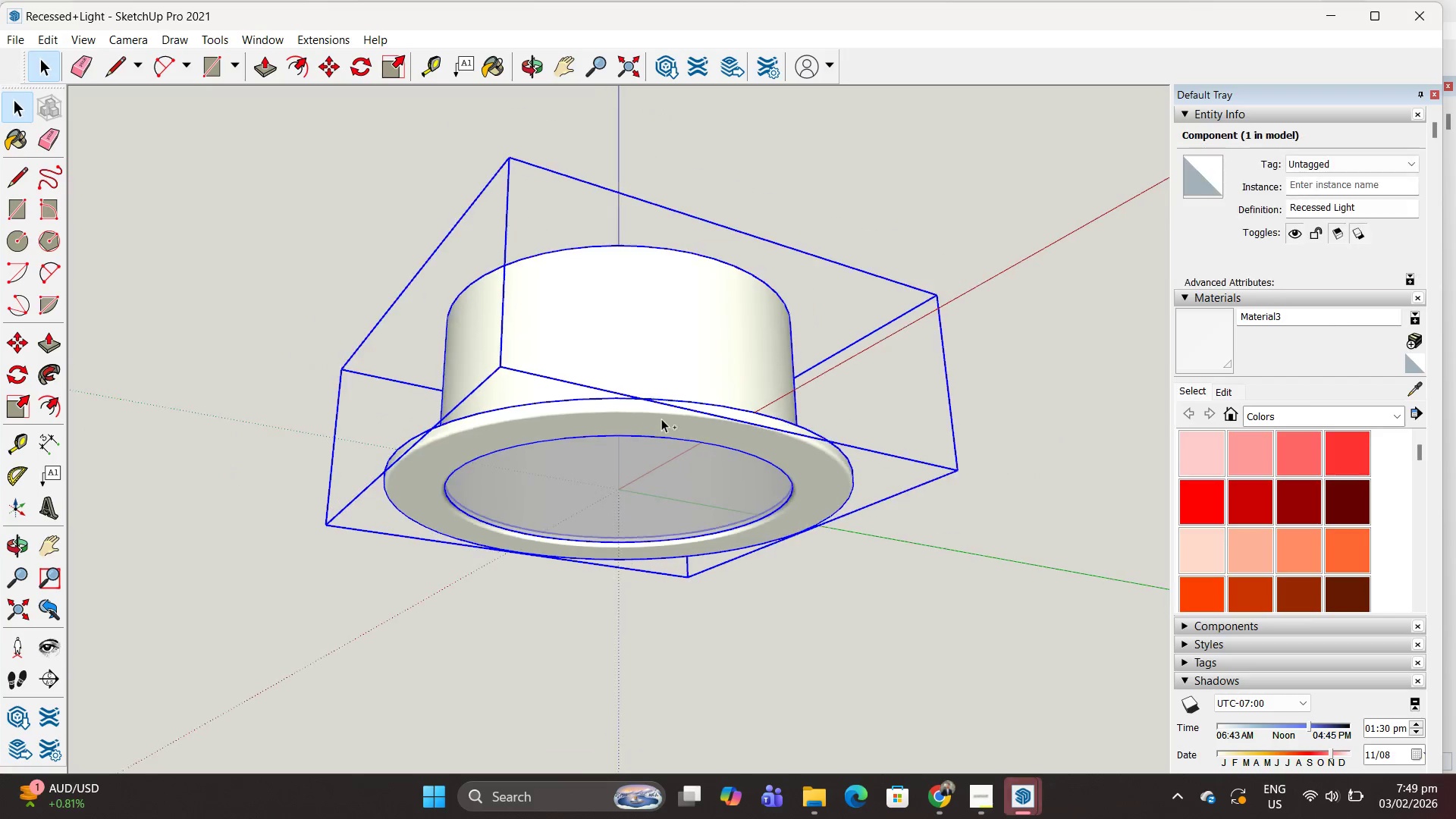 
left_click([1031, 797])
 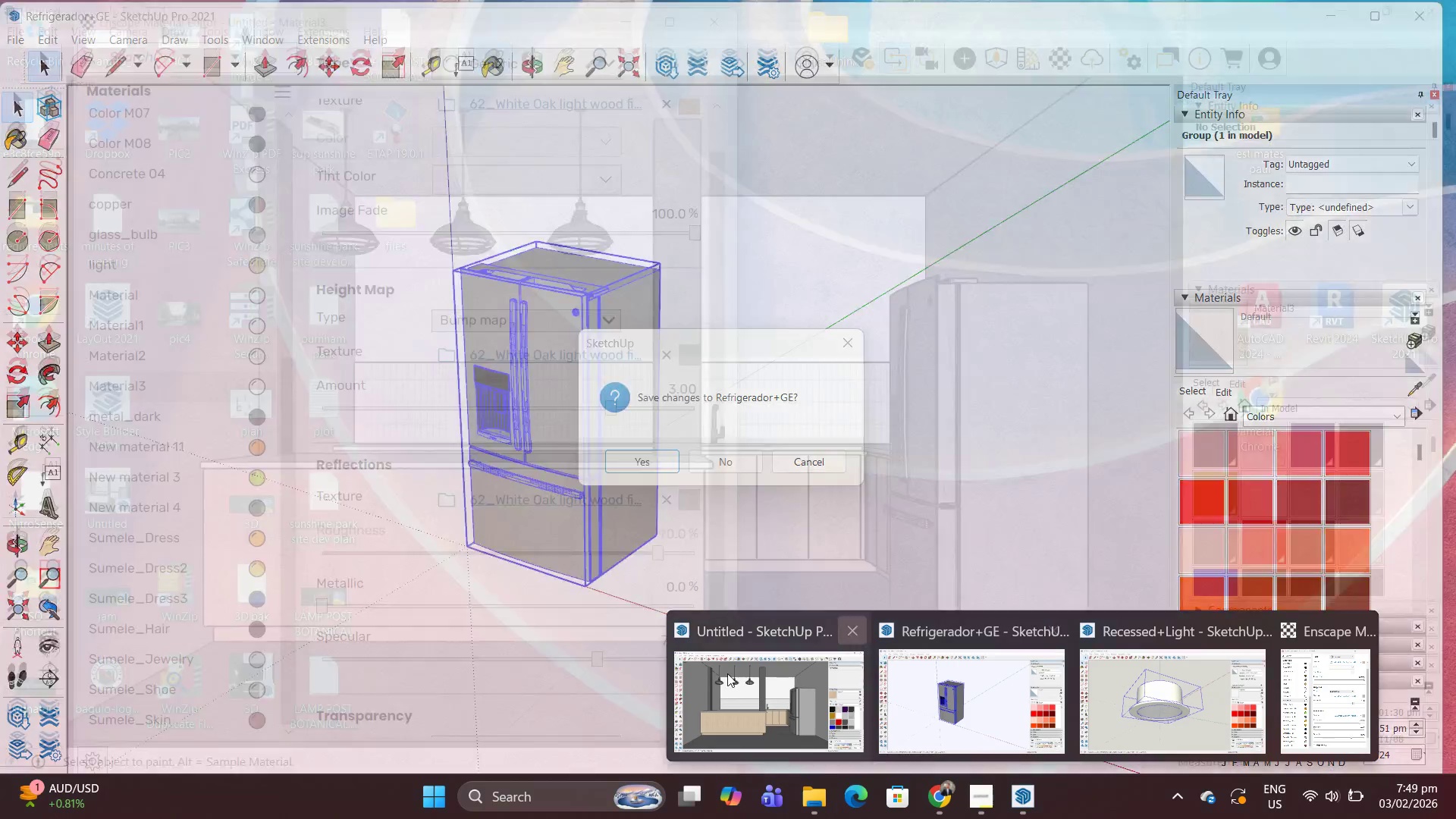 
left_click([727, 673])
 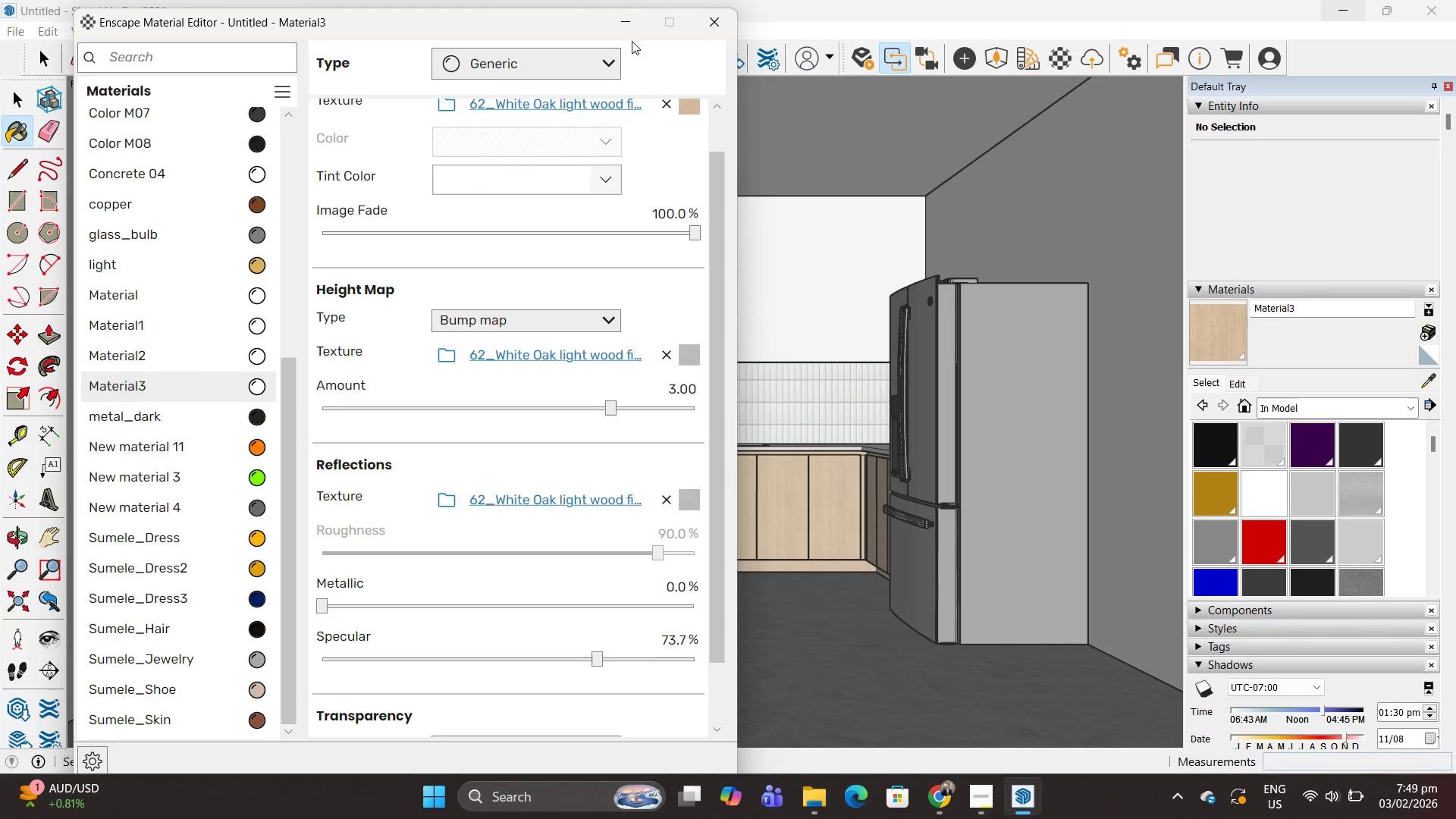 
left_click([622, 30])
 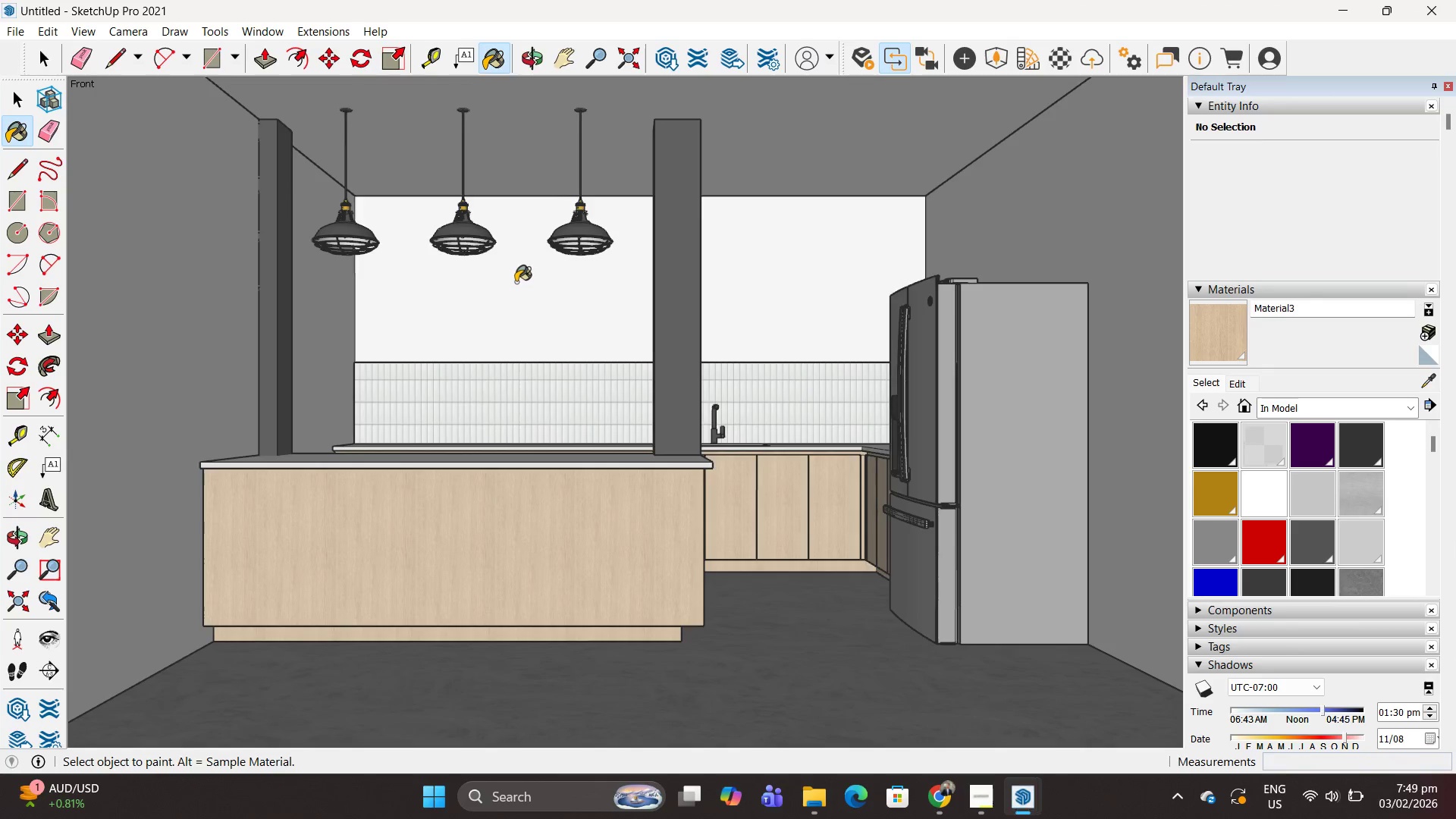 
key(Space)
 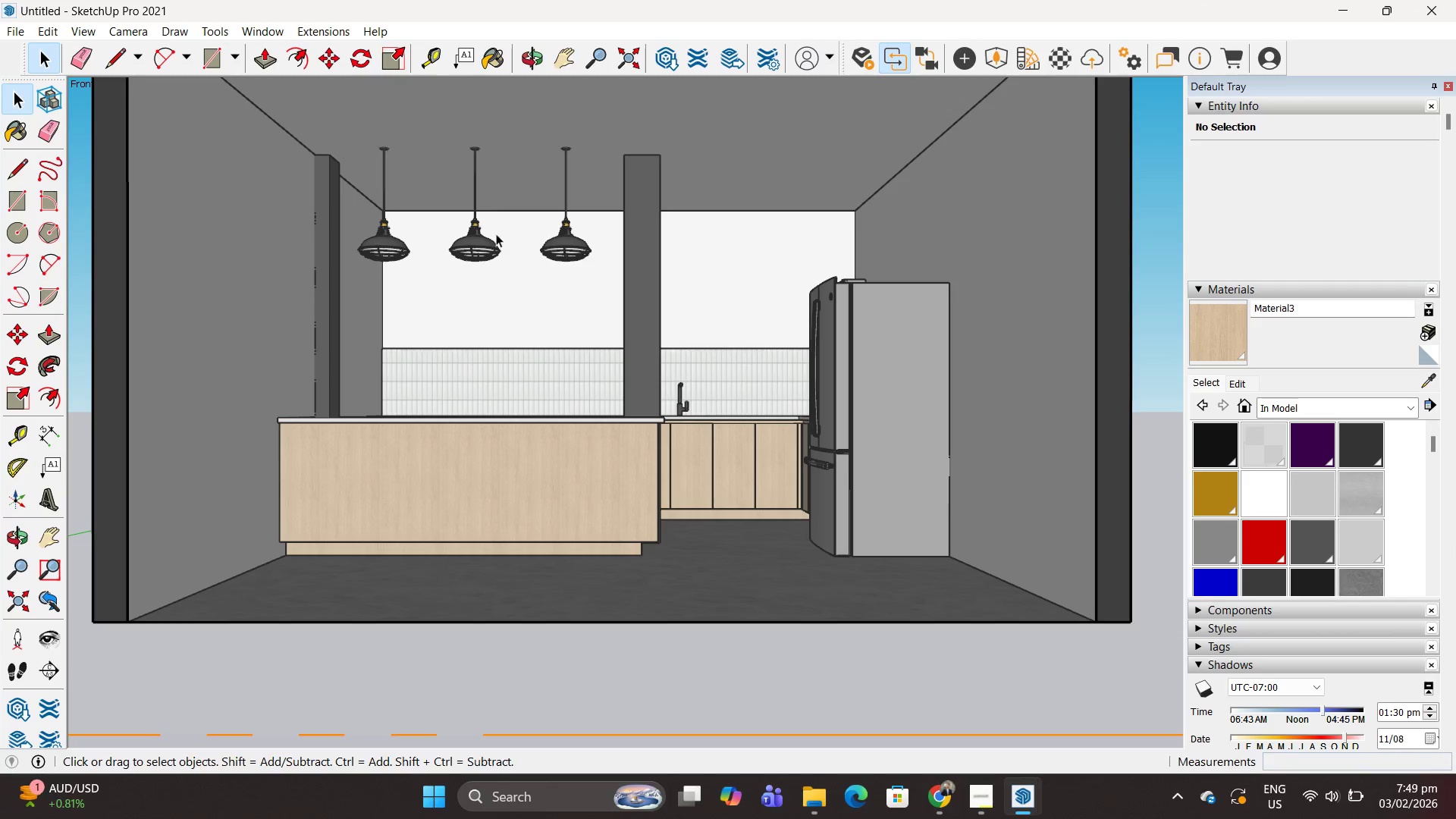 
scroll: coordinate [516, 282], scroll_direction: down, amount: 2.0
 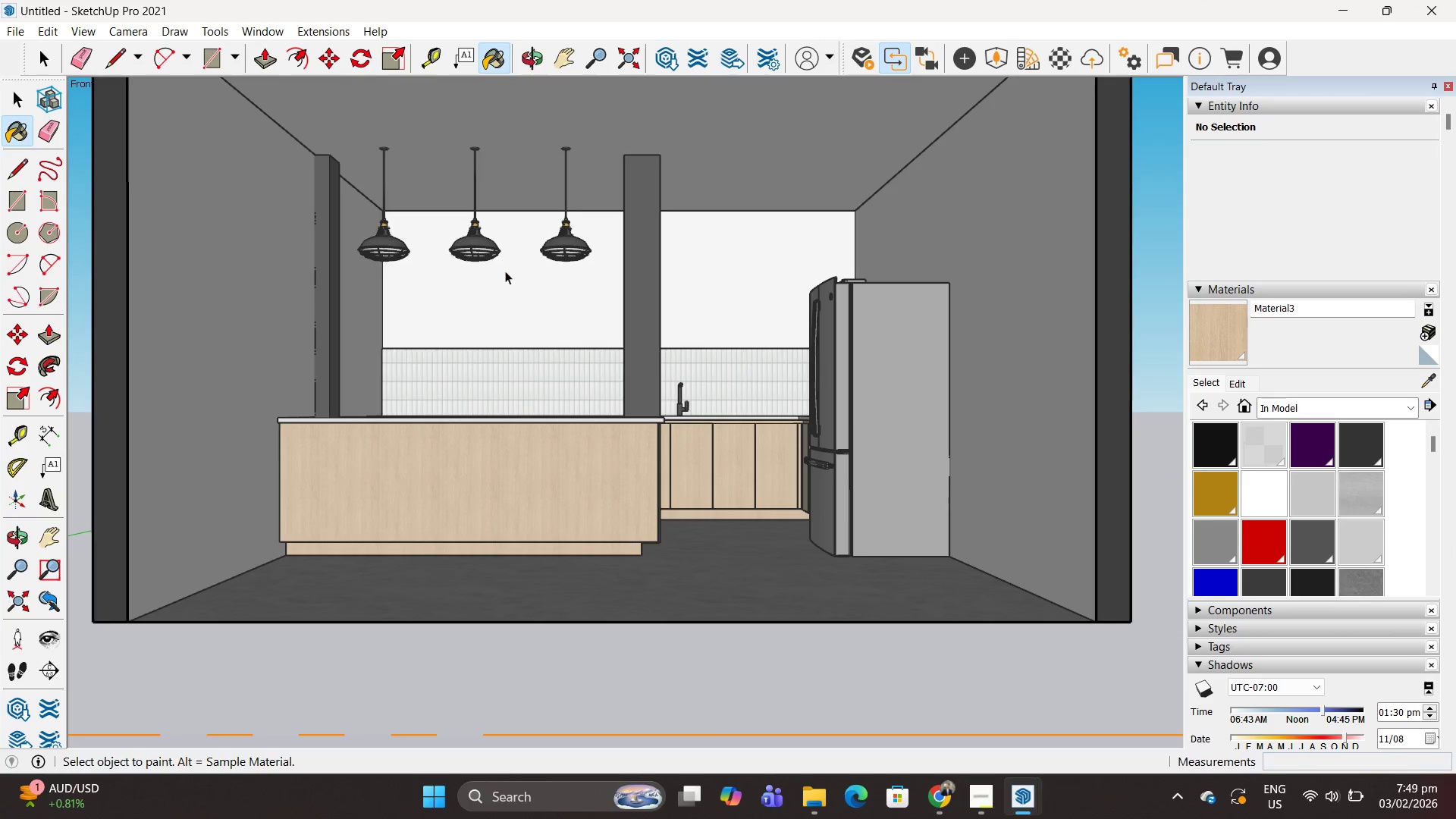 
key(Control+V)
 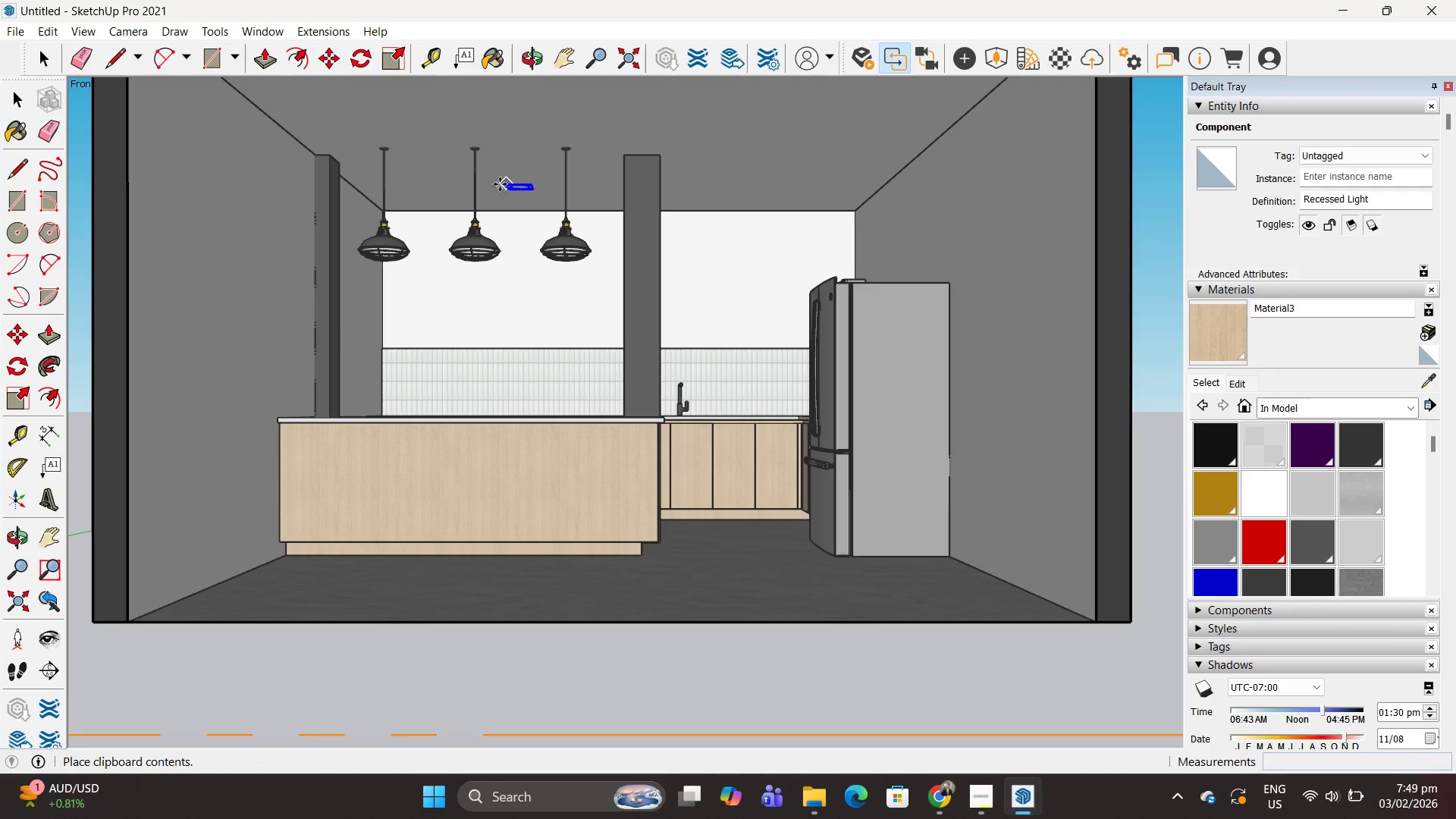 
left_click([496, 184])
 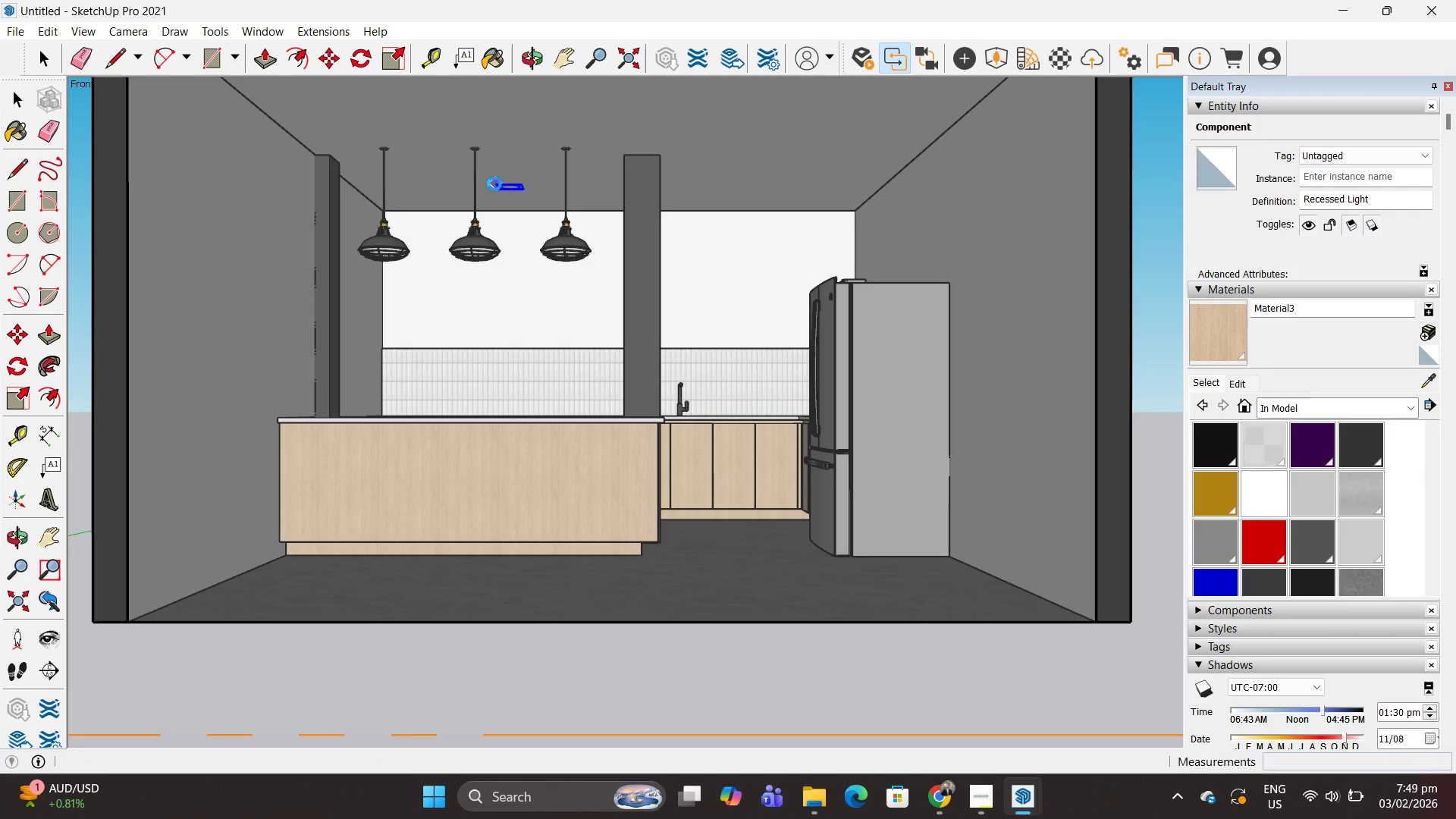 
scroll: coordinate [558, 268], scroll_direction: up, amount: 25.0
 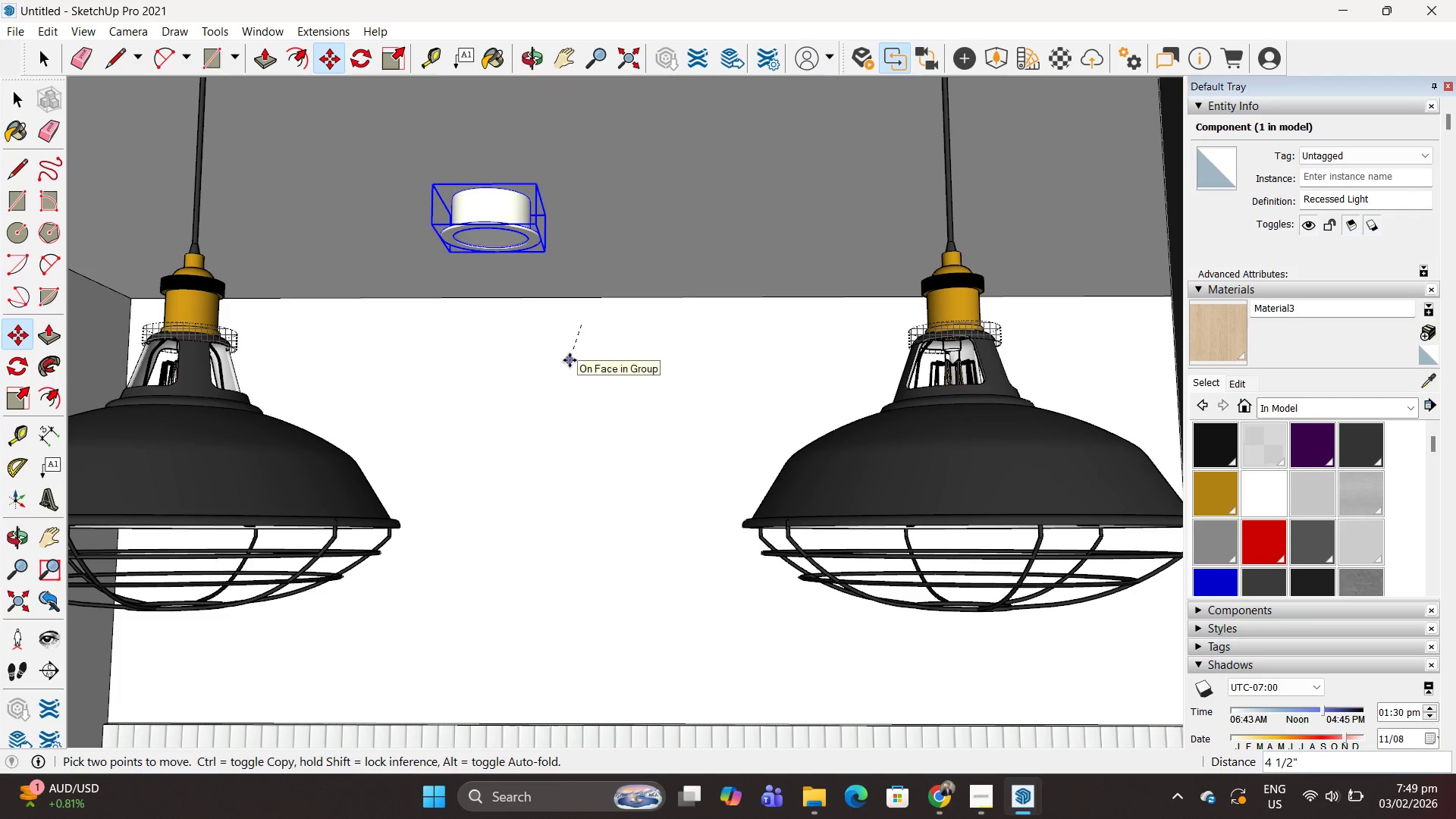 
left_click([576, 363])
 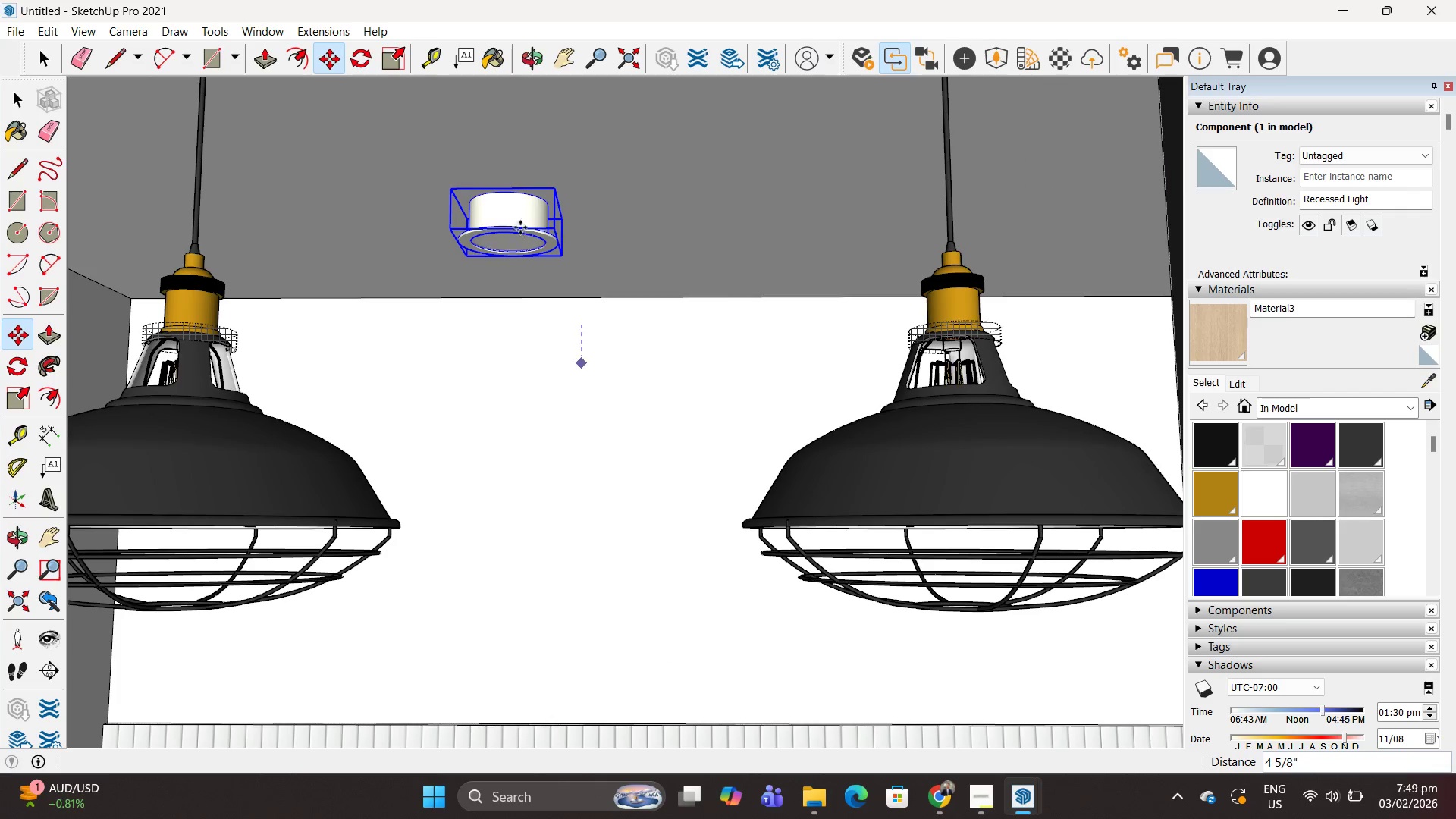 
scroll: coordinate [488, 220], scroll_direction: up, amount: 6.0
 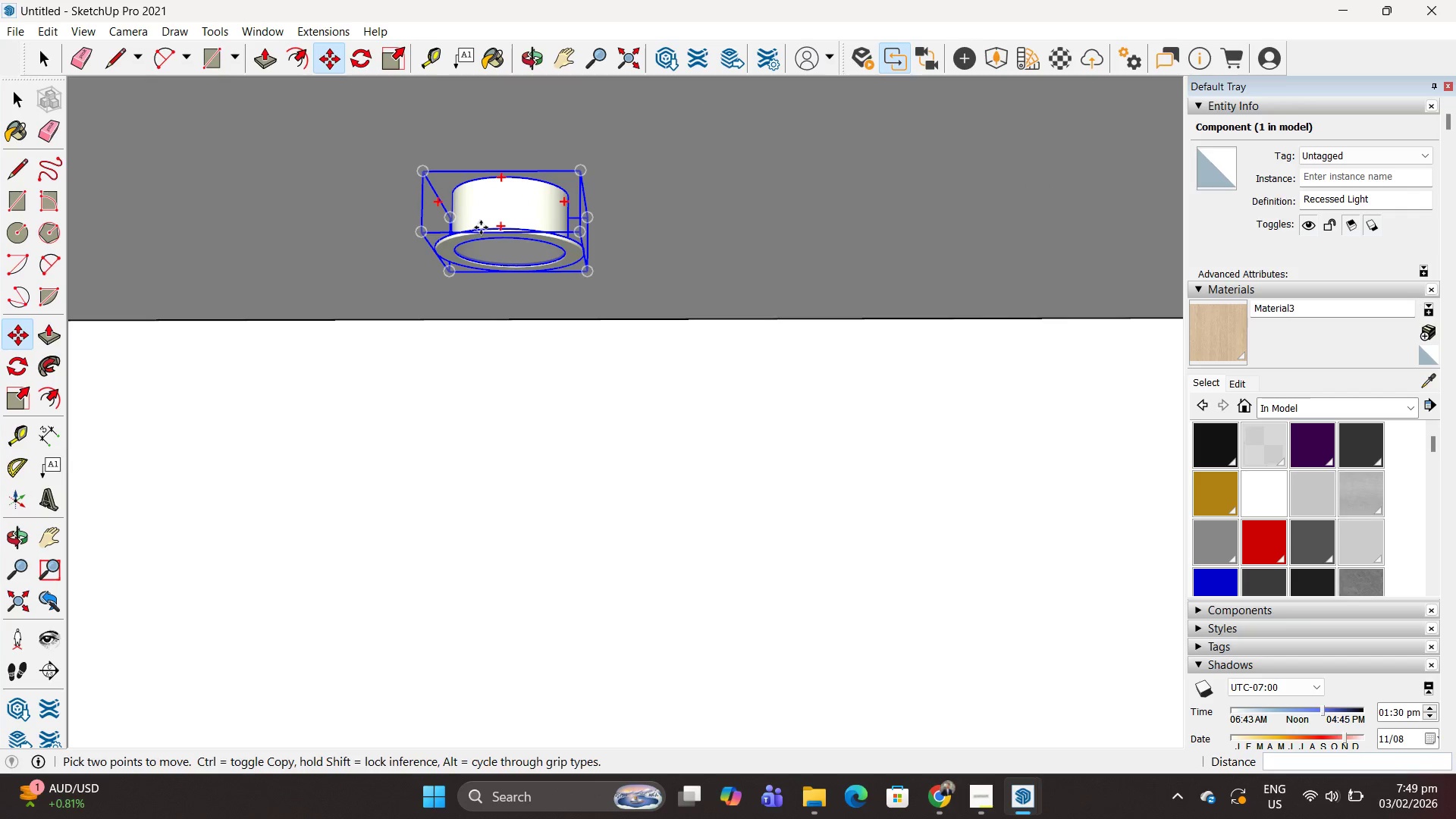 
left_click([481, 228])
 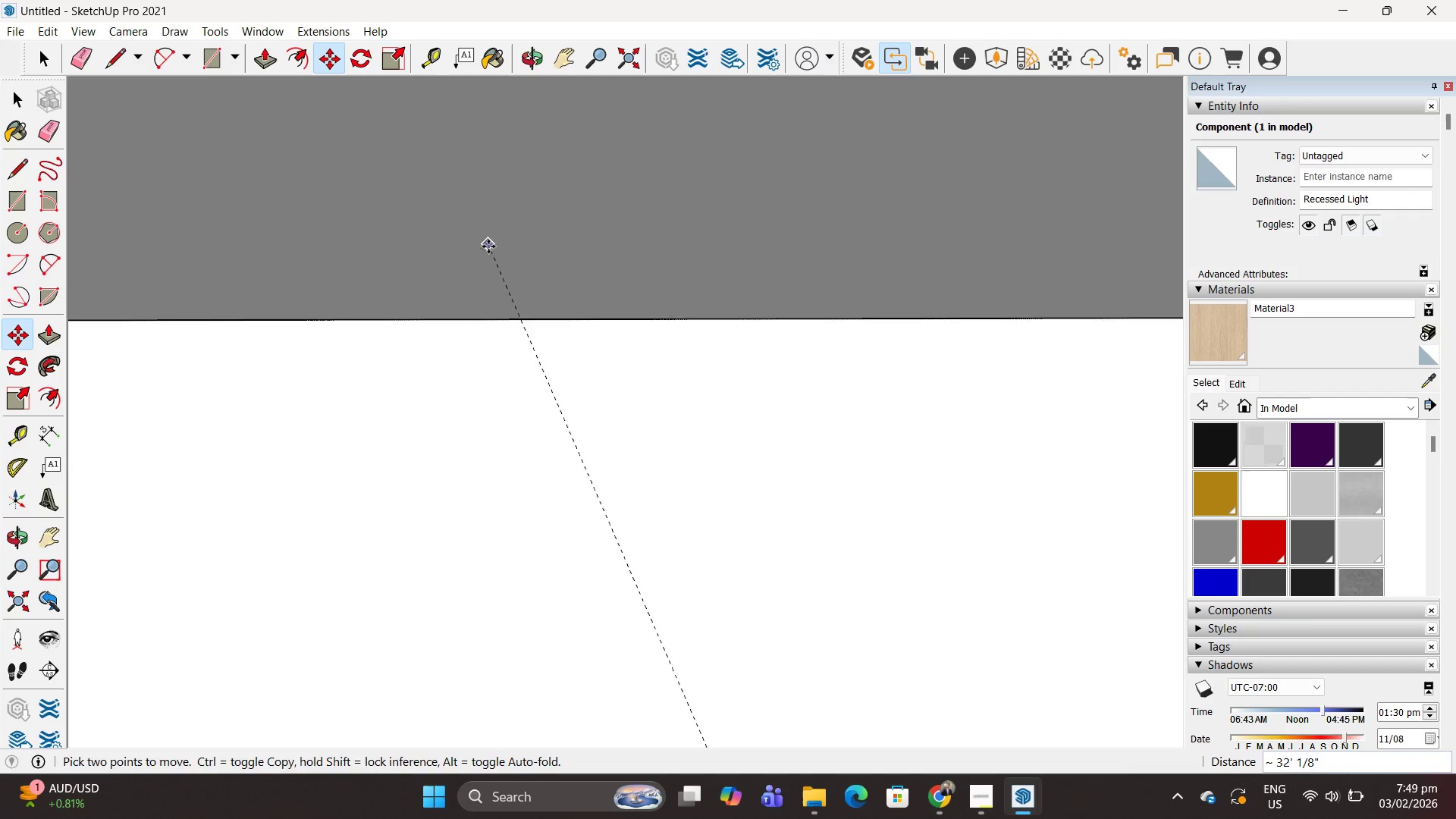 
key(Escape)
 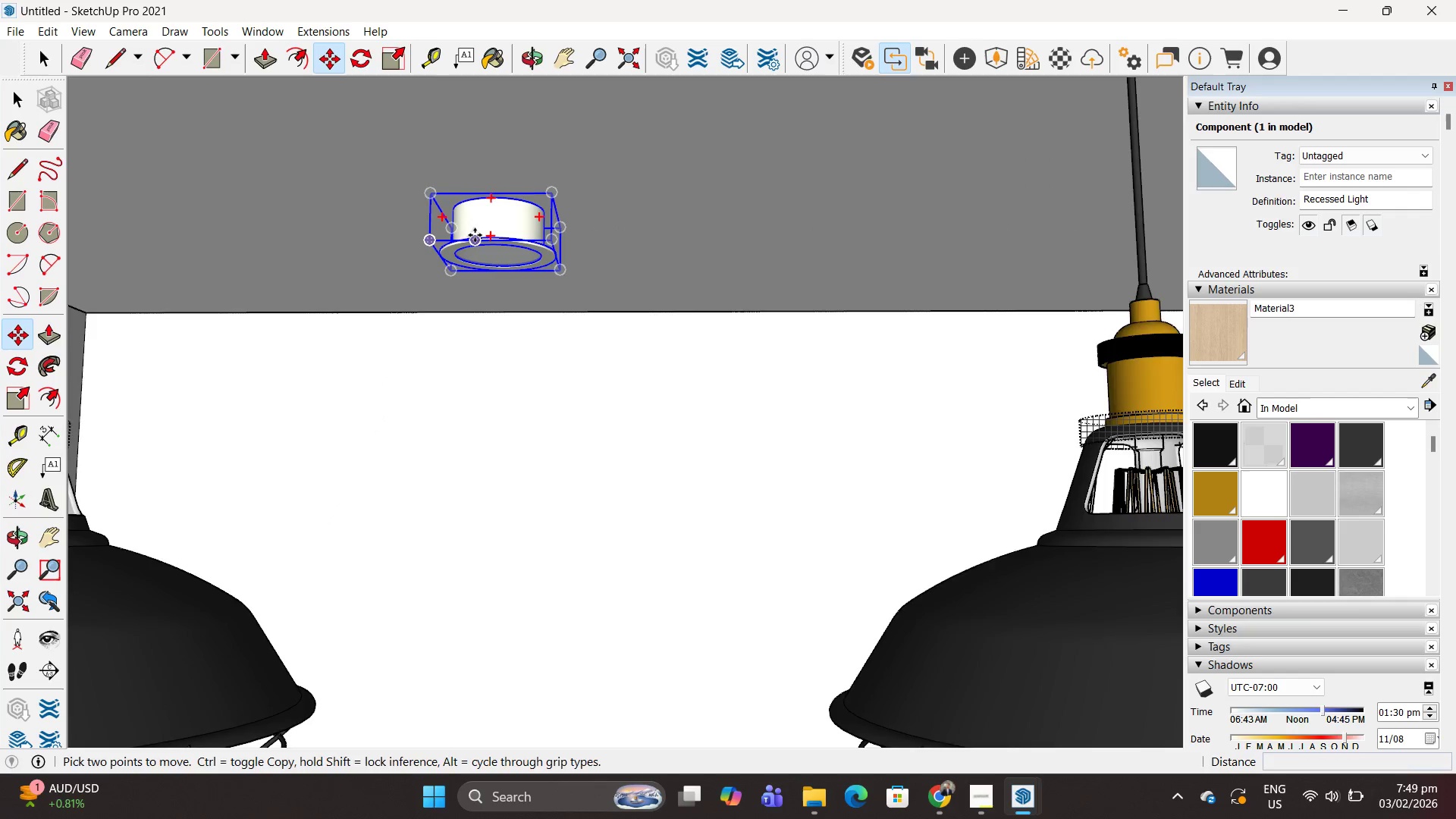 
scroll: coordinate [456, 268], scroll_direction: down, amount: 2.0
 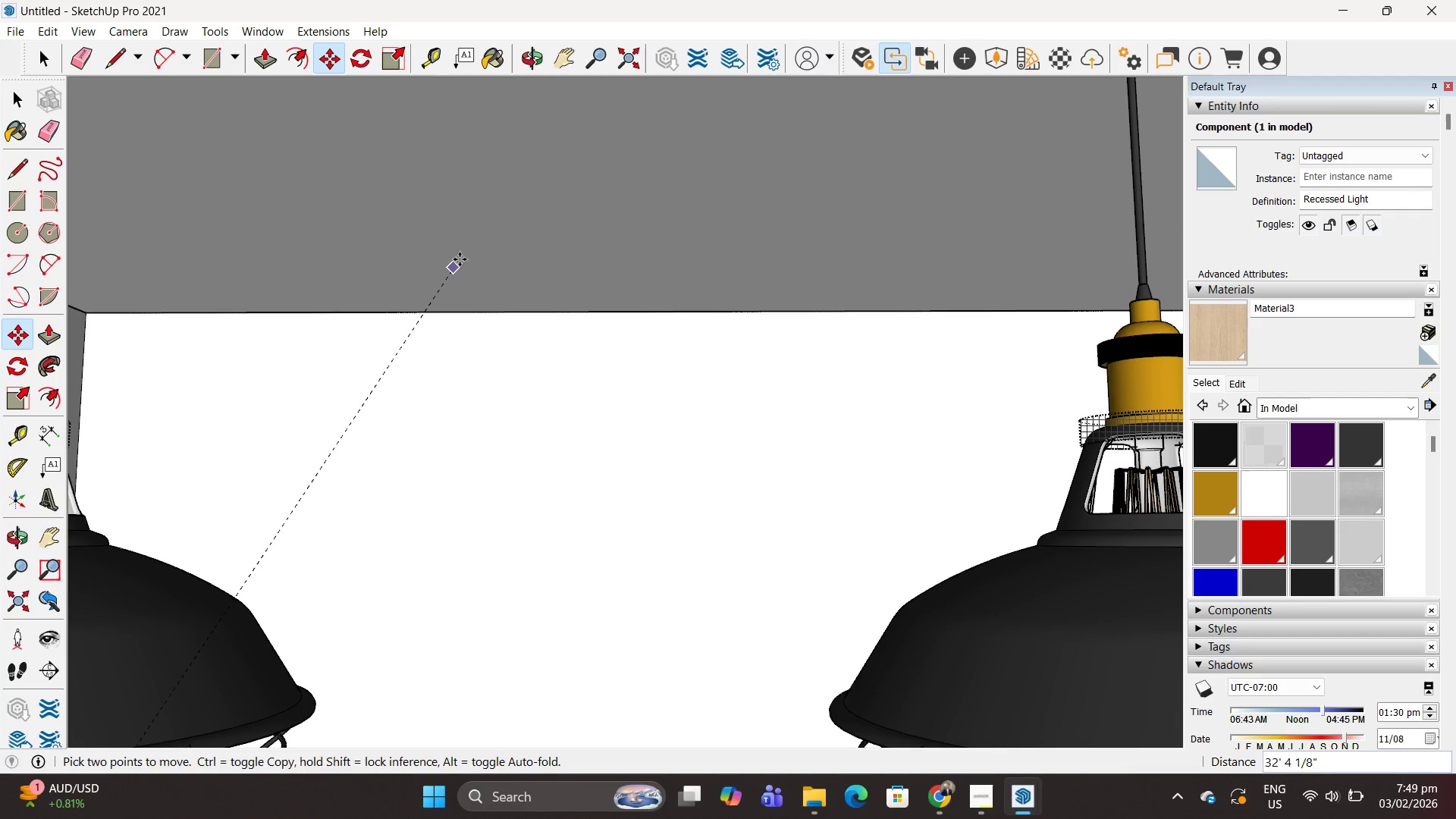 
scroll: coordinate [475, 234], scroll_direction: up, amount: 4.0
 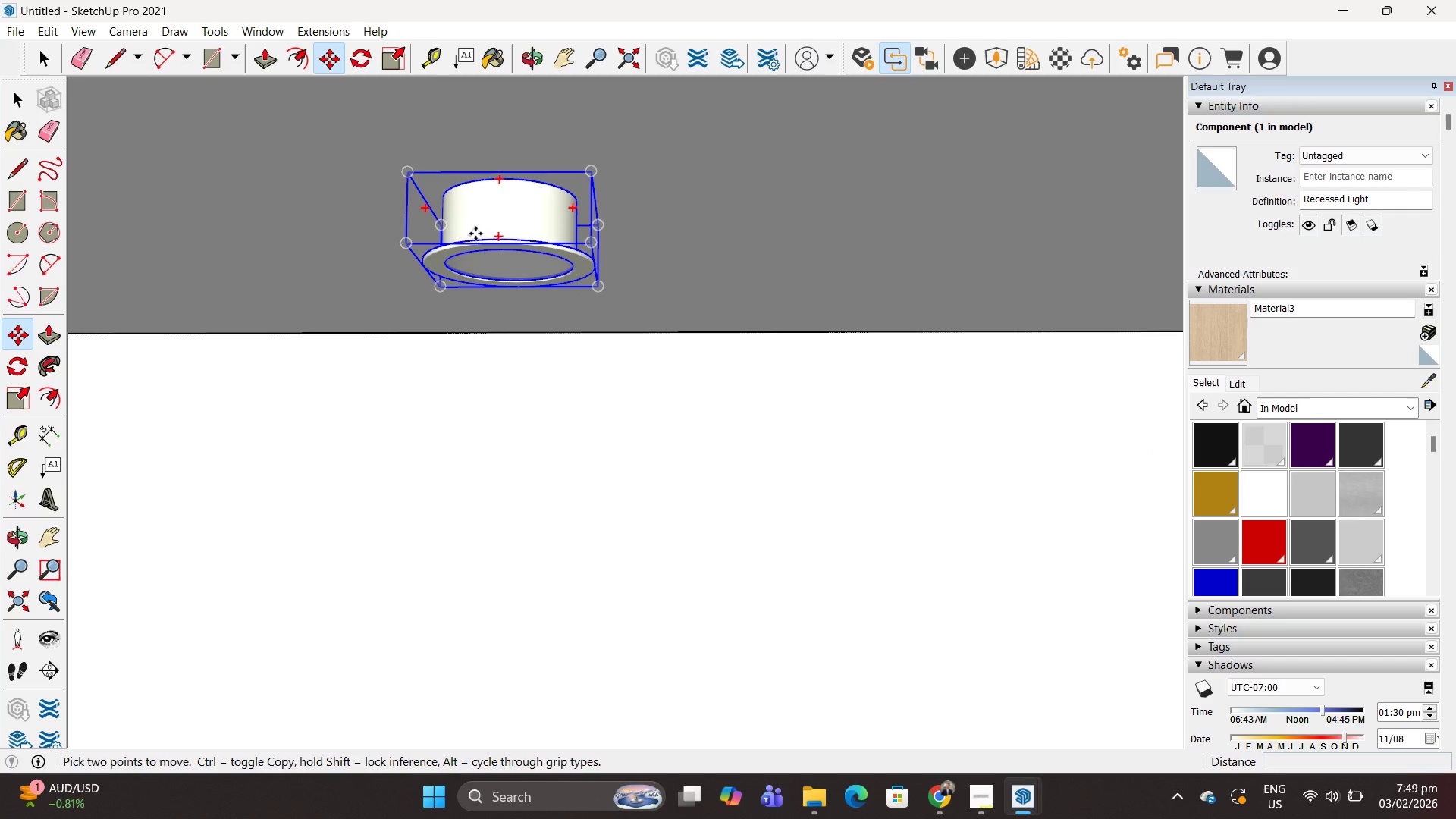 
left_click([475, 234])
 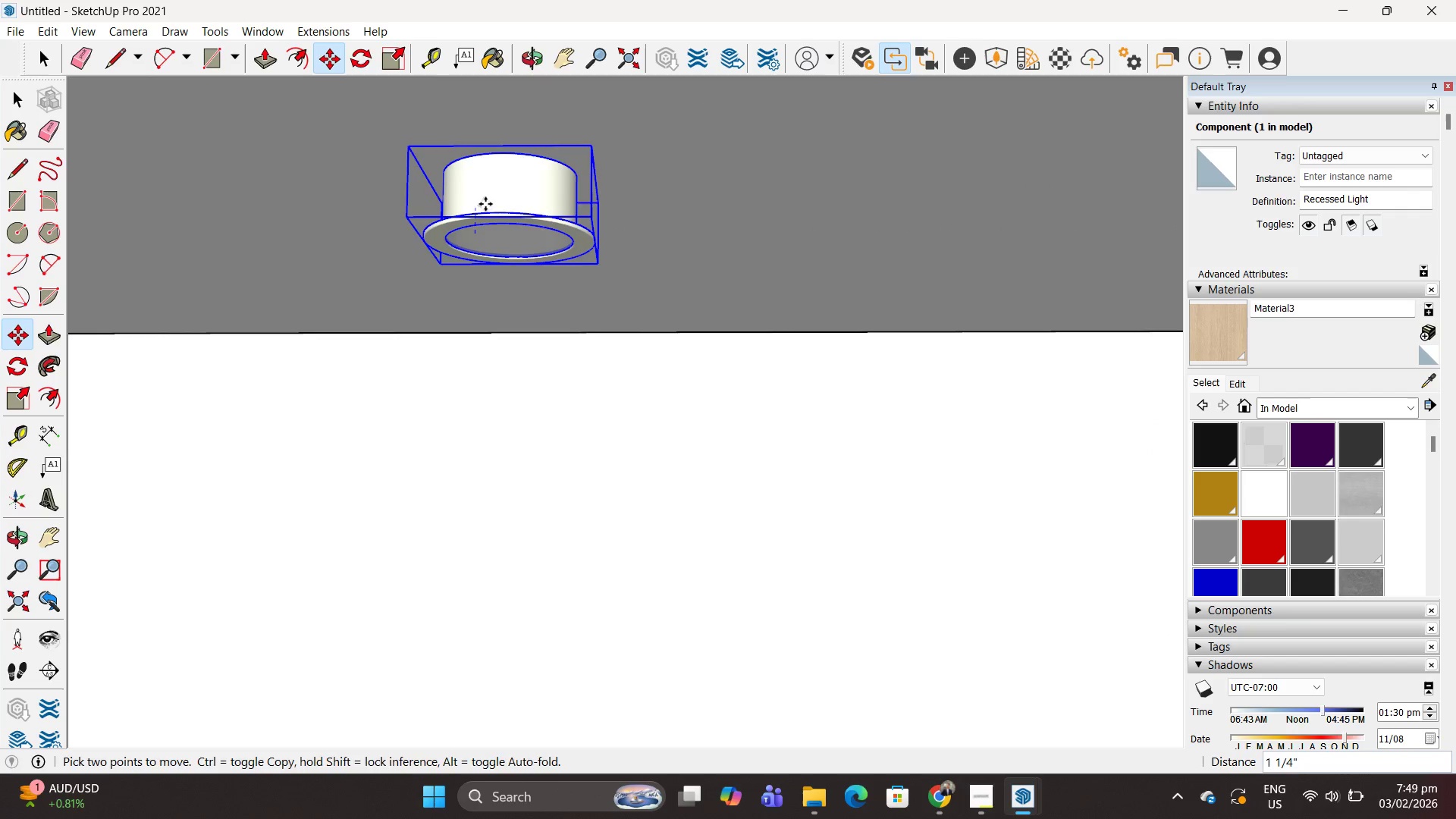 
hold_key(key=ShiftLeft, duration=1.5)
 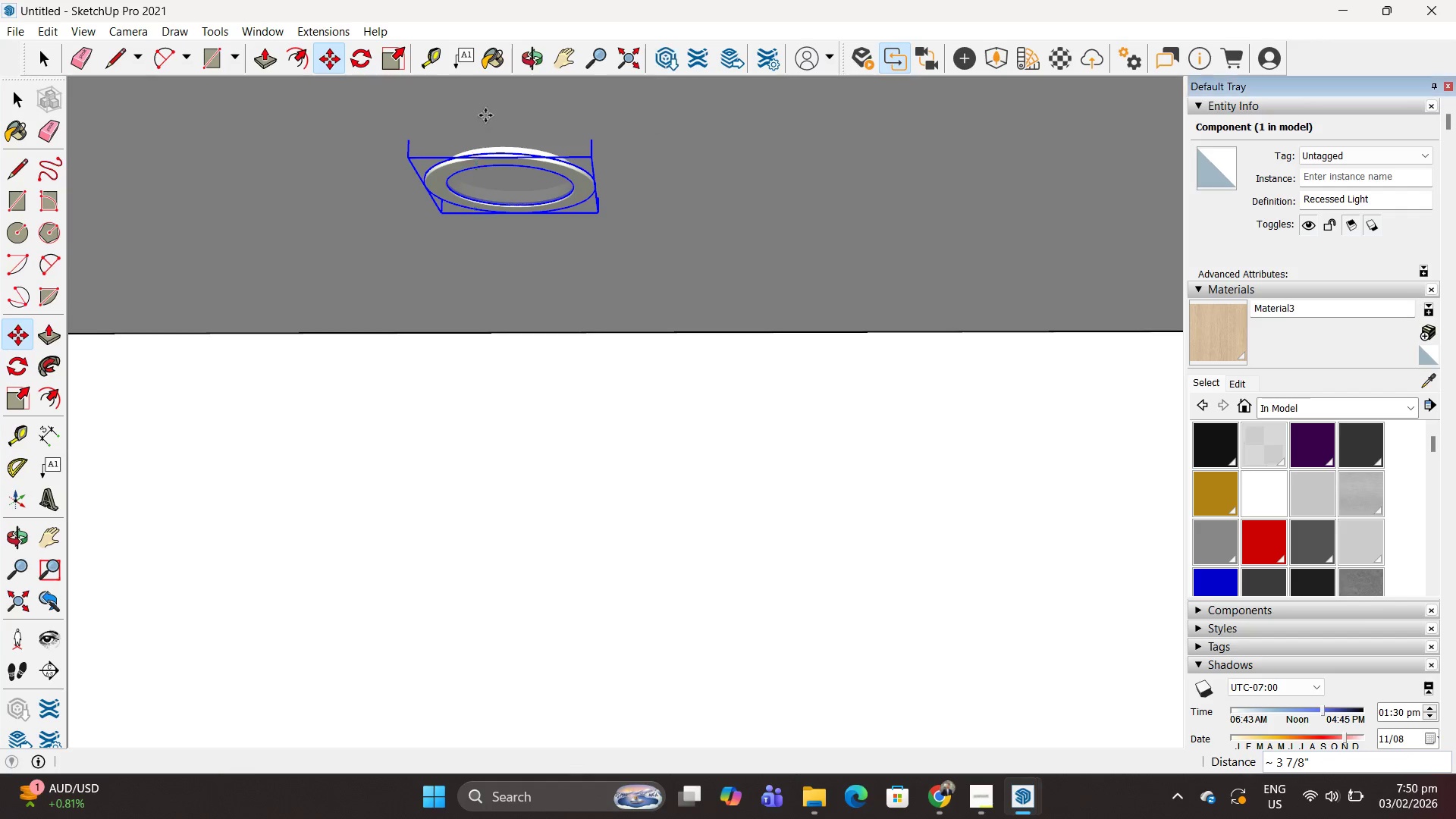 
hold_key(key=ShiftLeft, duration=0.67)
left_click([485, 115])
 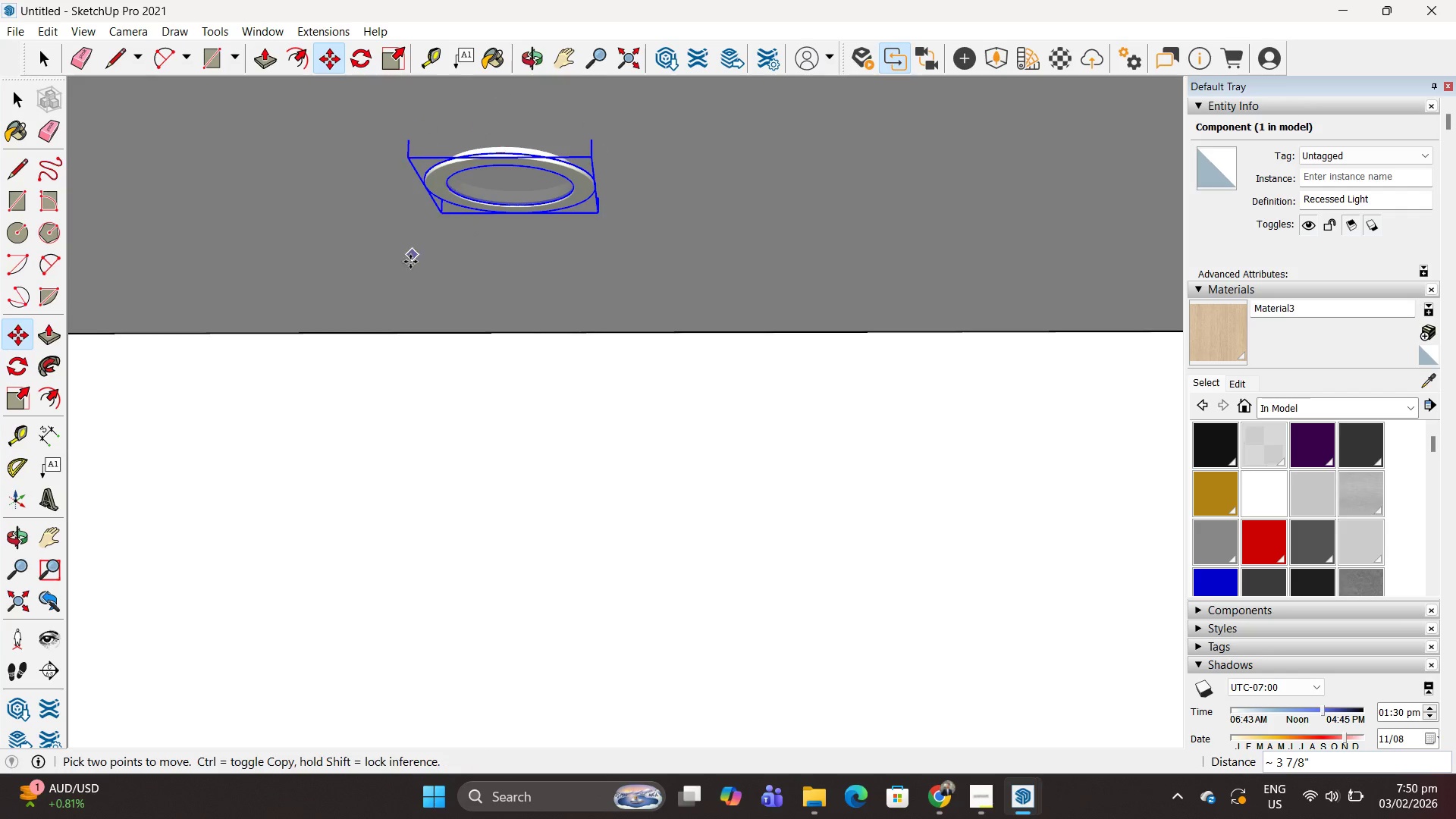 
scroll: coordinate [441, 328], scroll_direction: down, amount: 23.0
 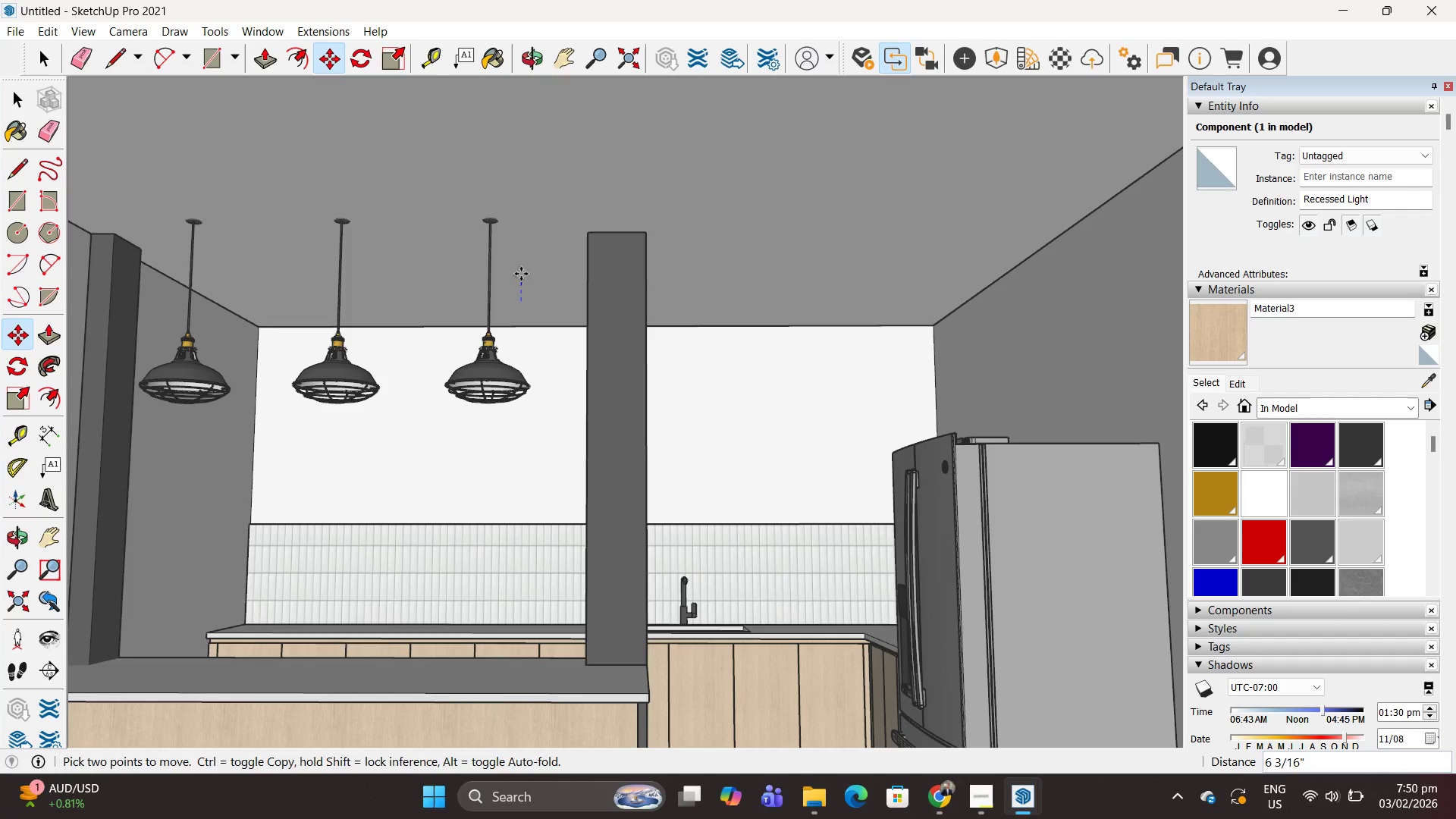 
key(Escape)
 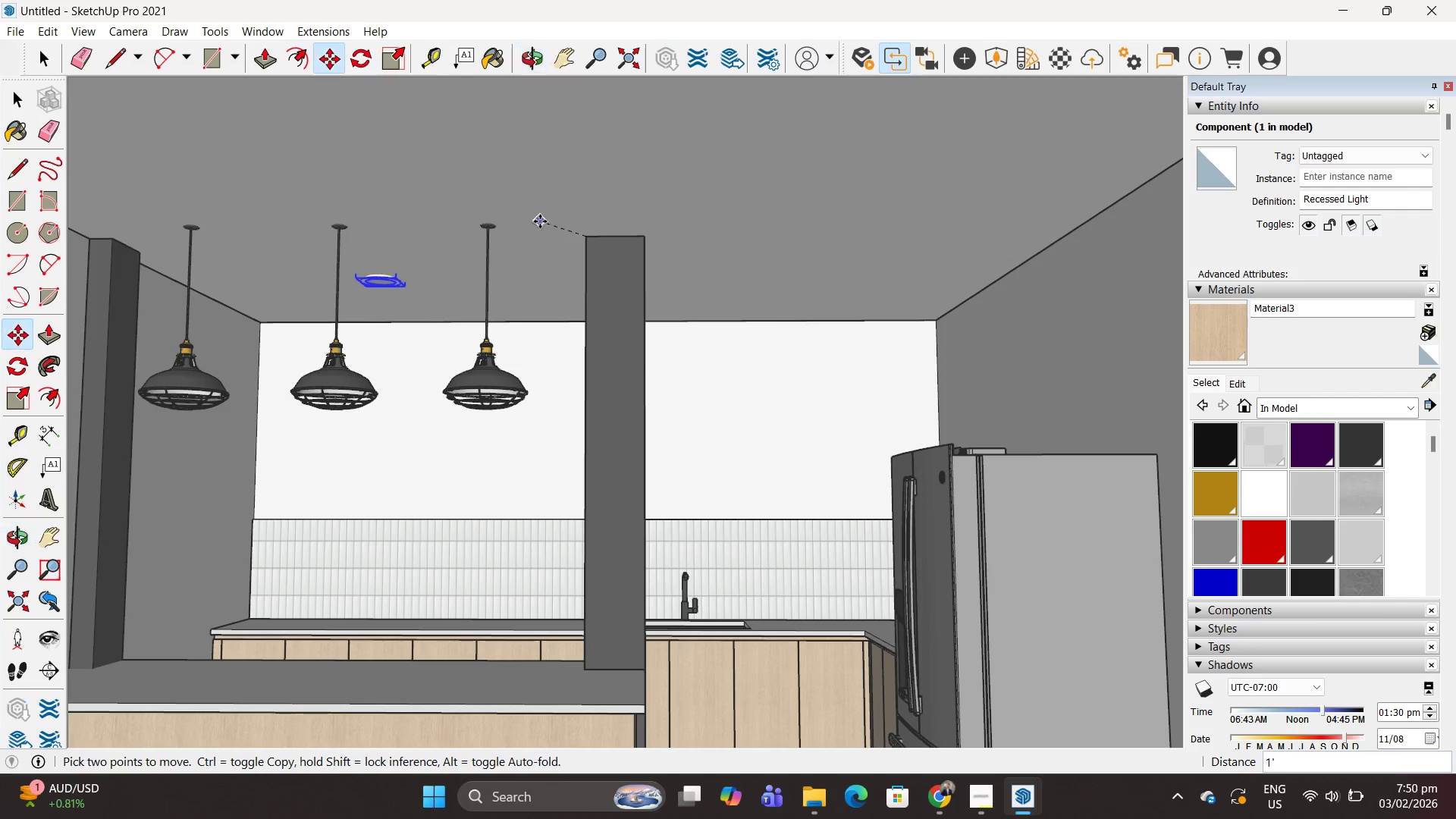 
double_click([534, 209])
 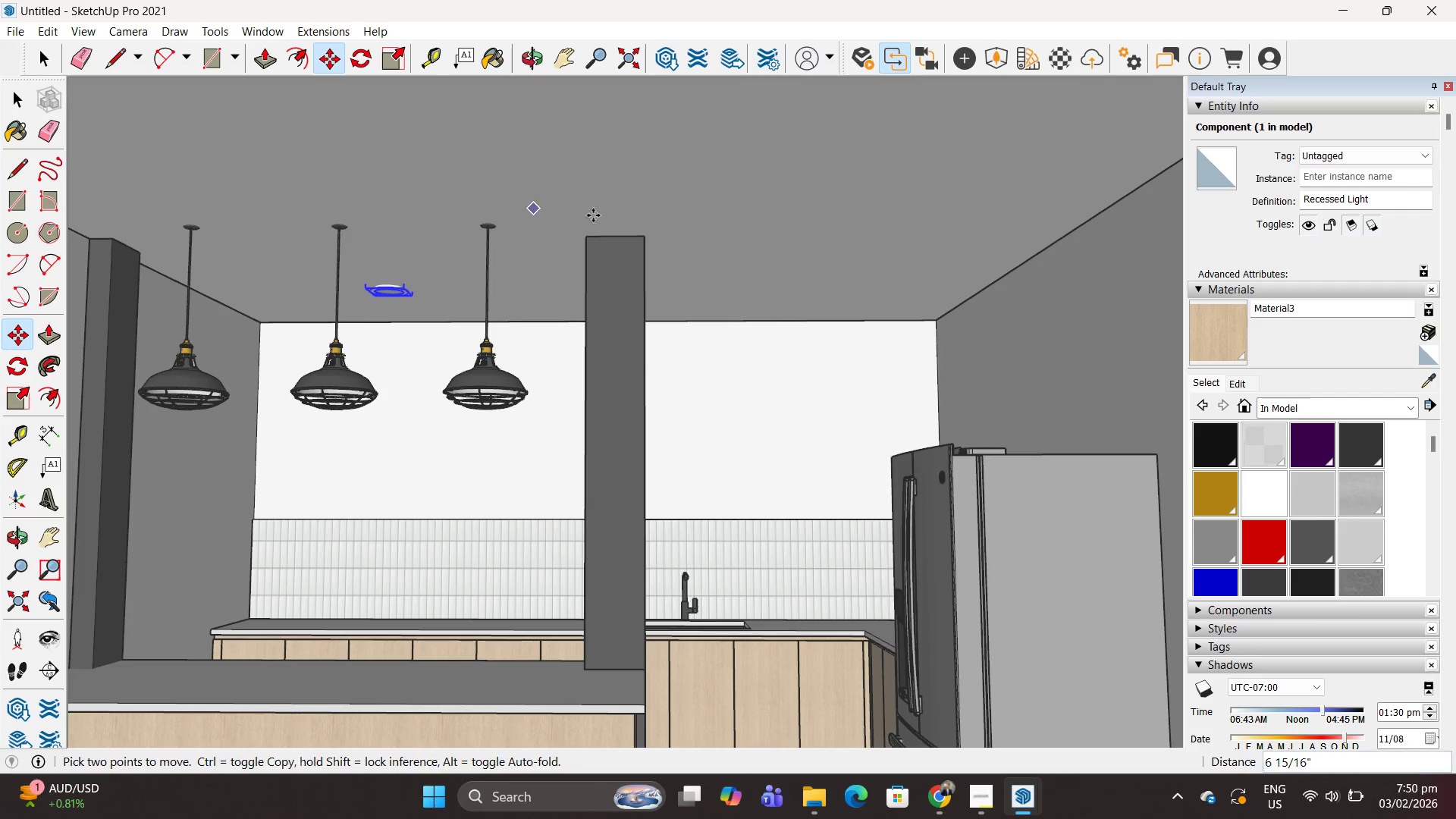 
key(Control+ControlLeft)
 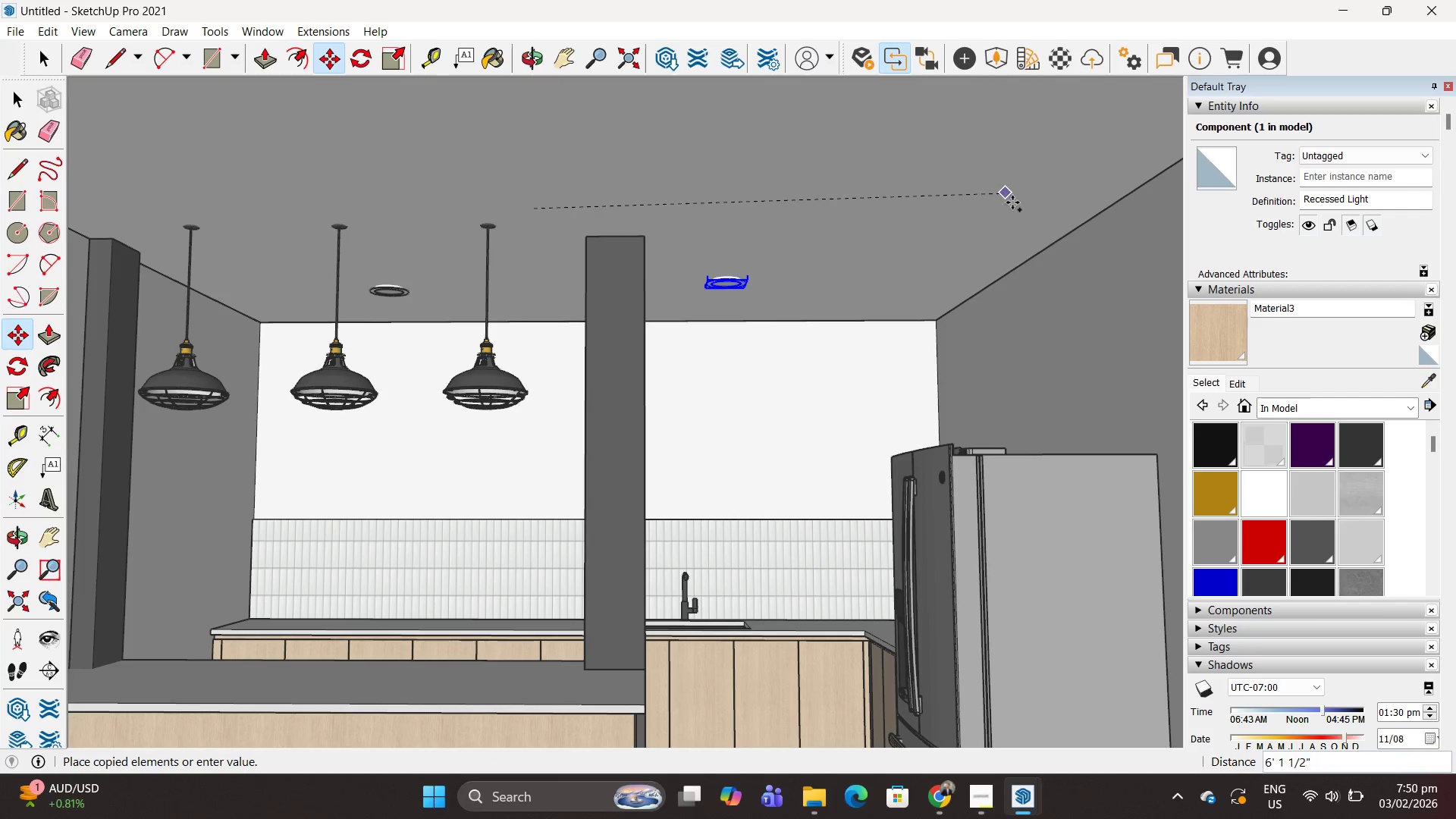 
left_click([1013, 203])
 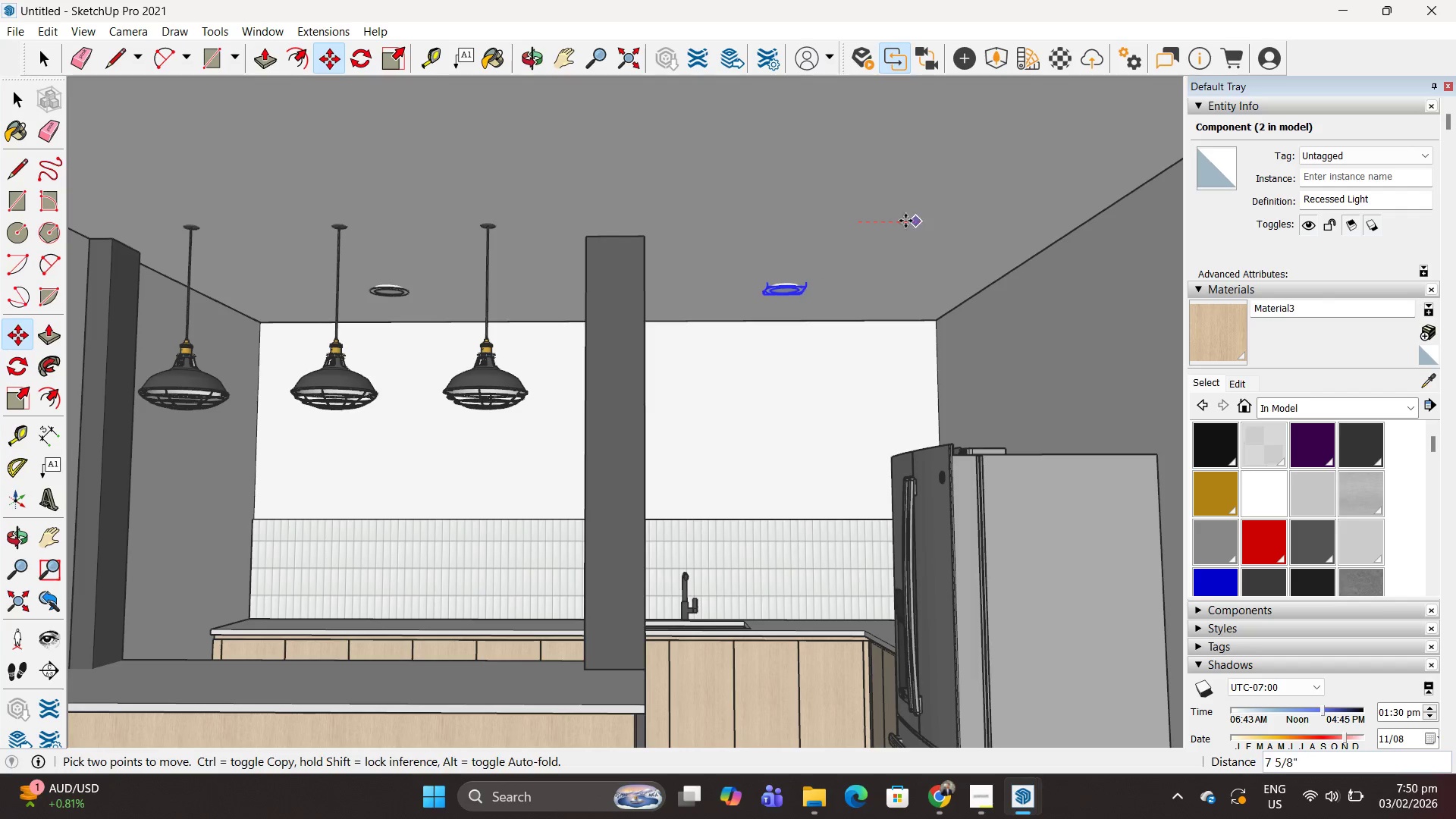 
left_click([905, 221])
 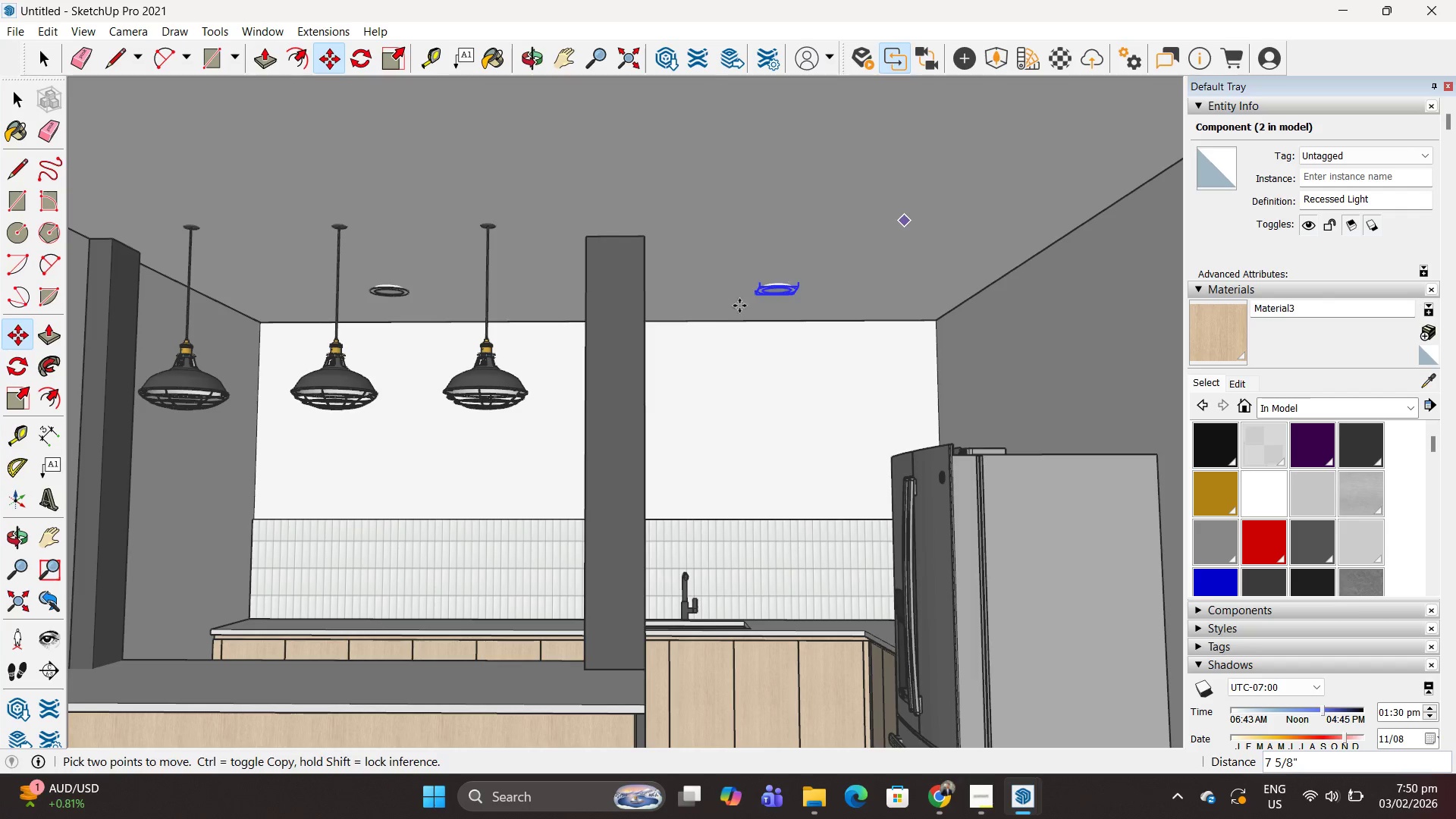 
key(Space)
 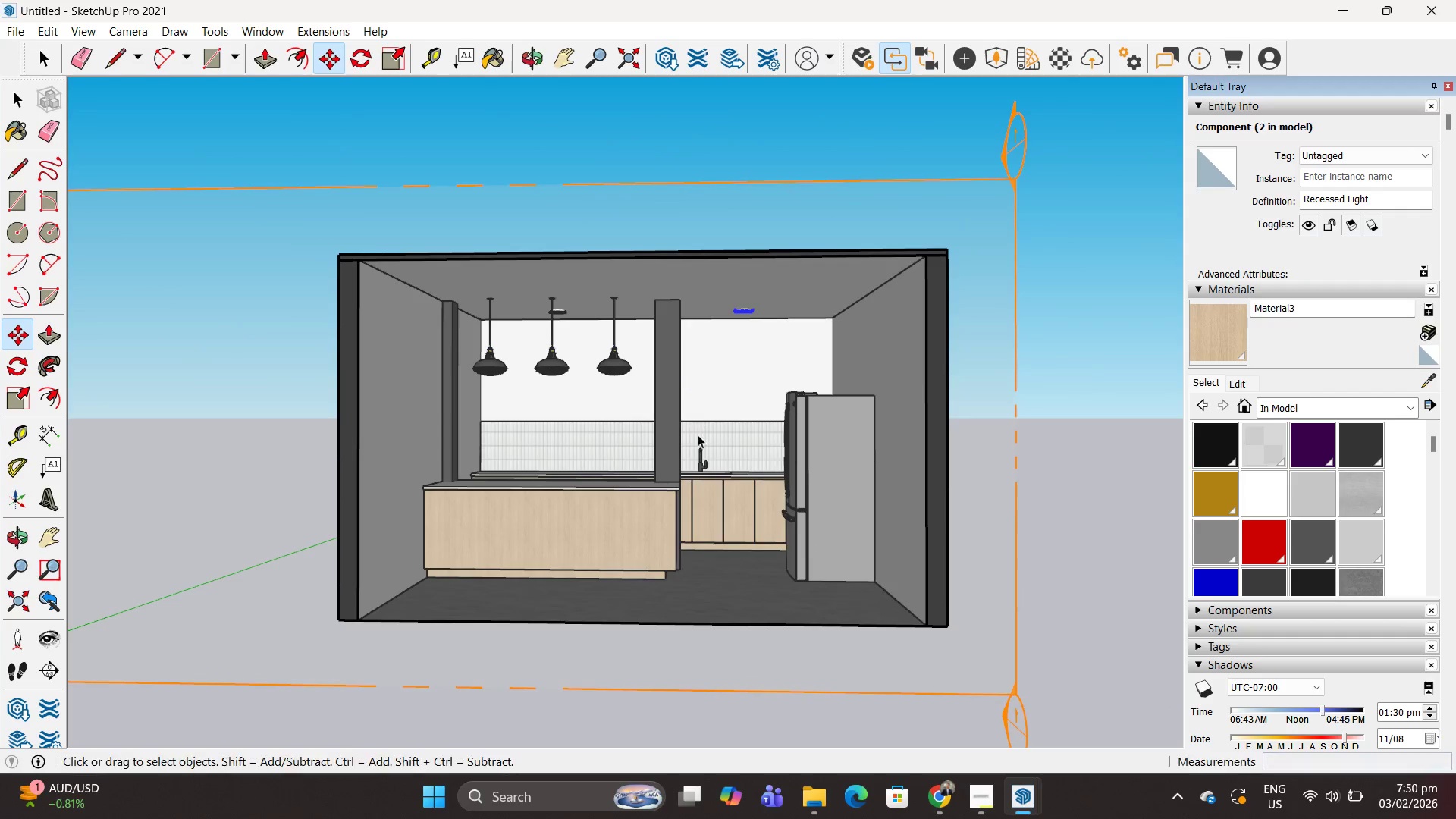 
scroll: coordinate [703, 341], scroll_direction: down, amount: 12.0
 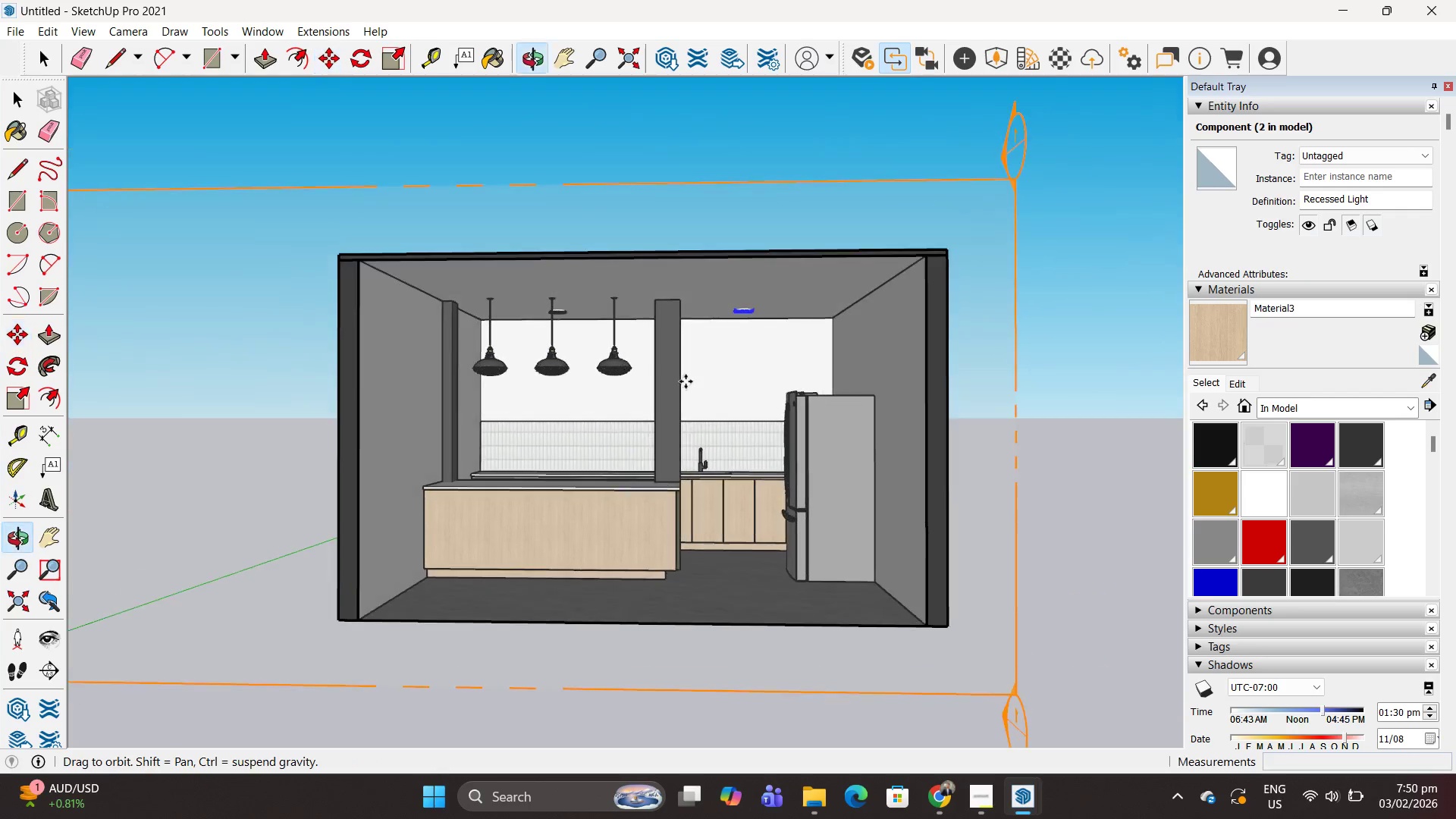 
key(Escape)
 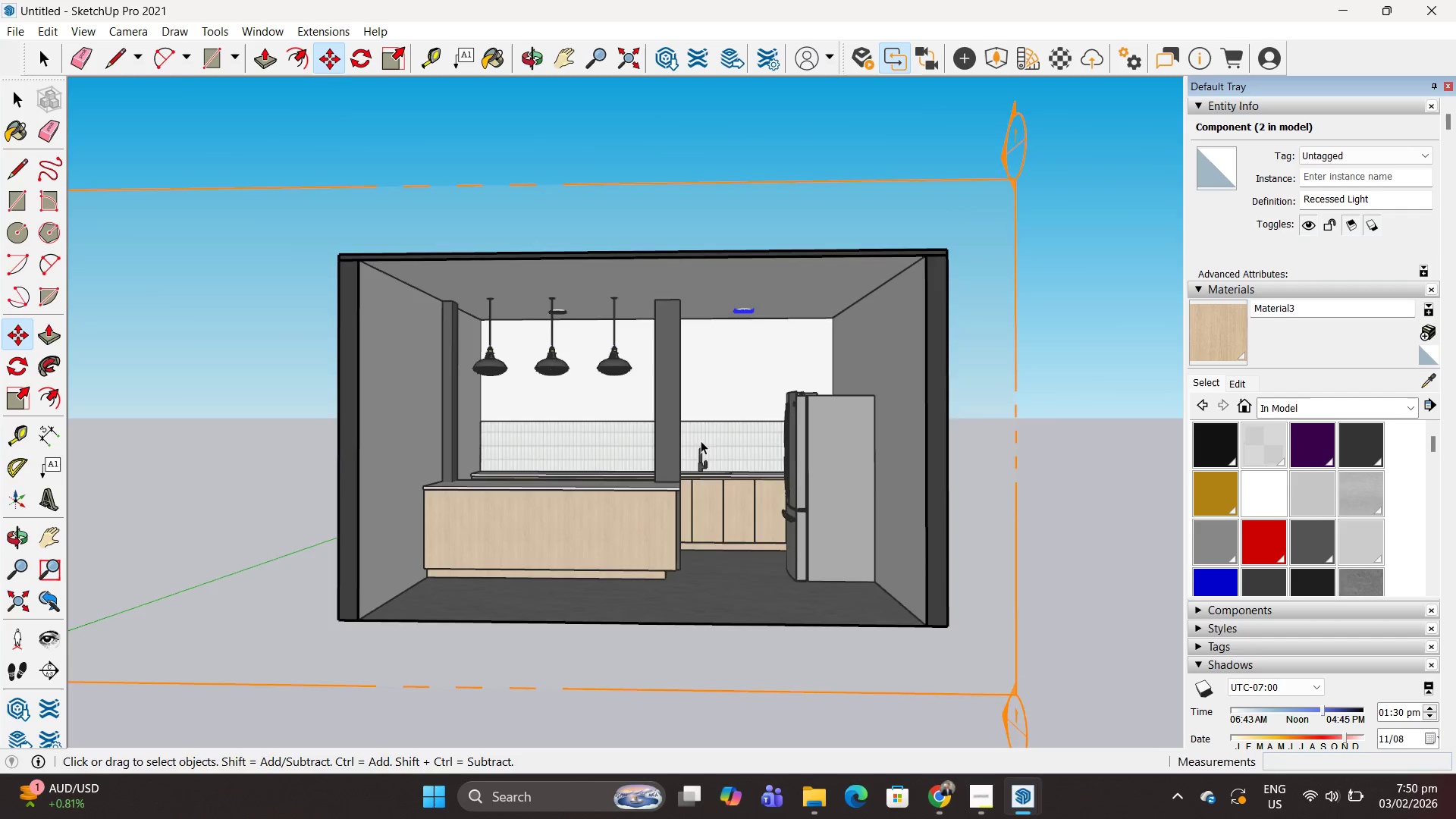 
scroll: coordinate [721, 439], scroll_direction: up, amount: 3.0
 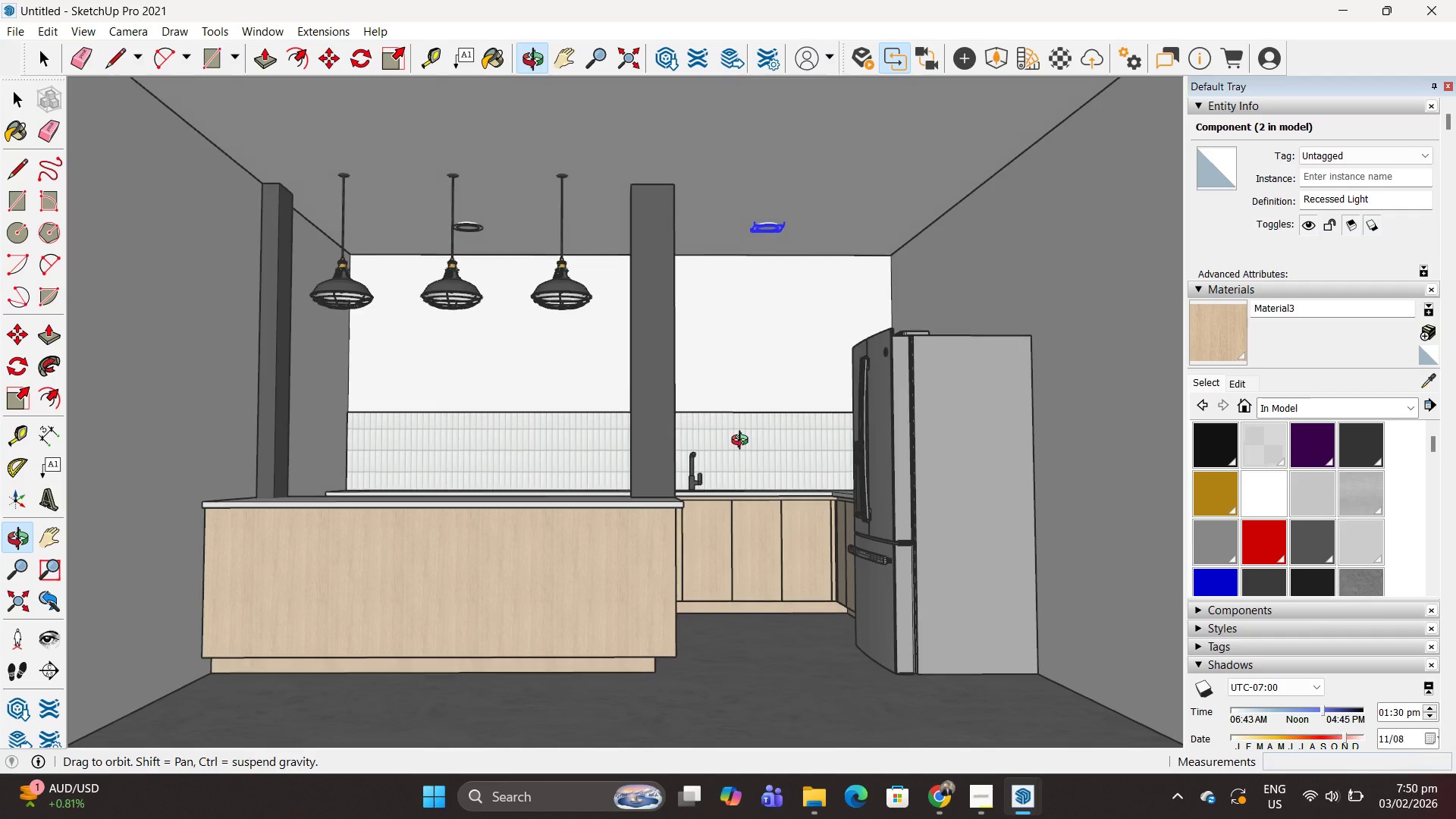 
key(Escape)
 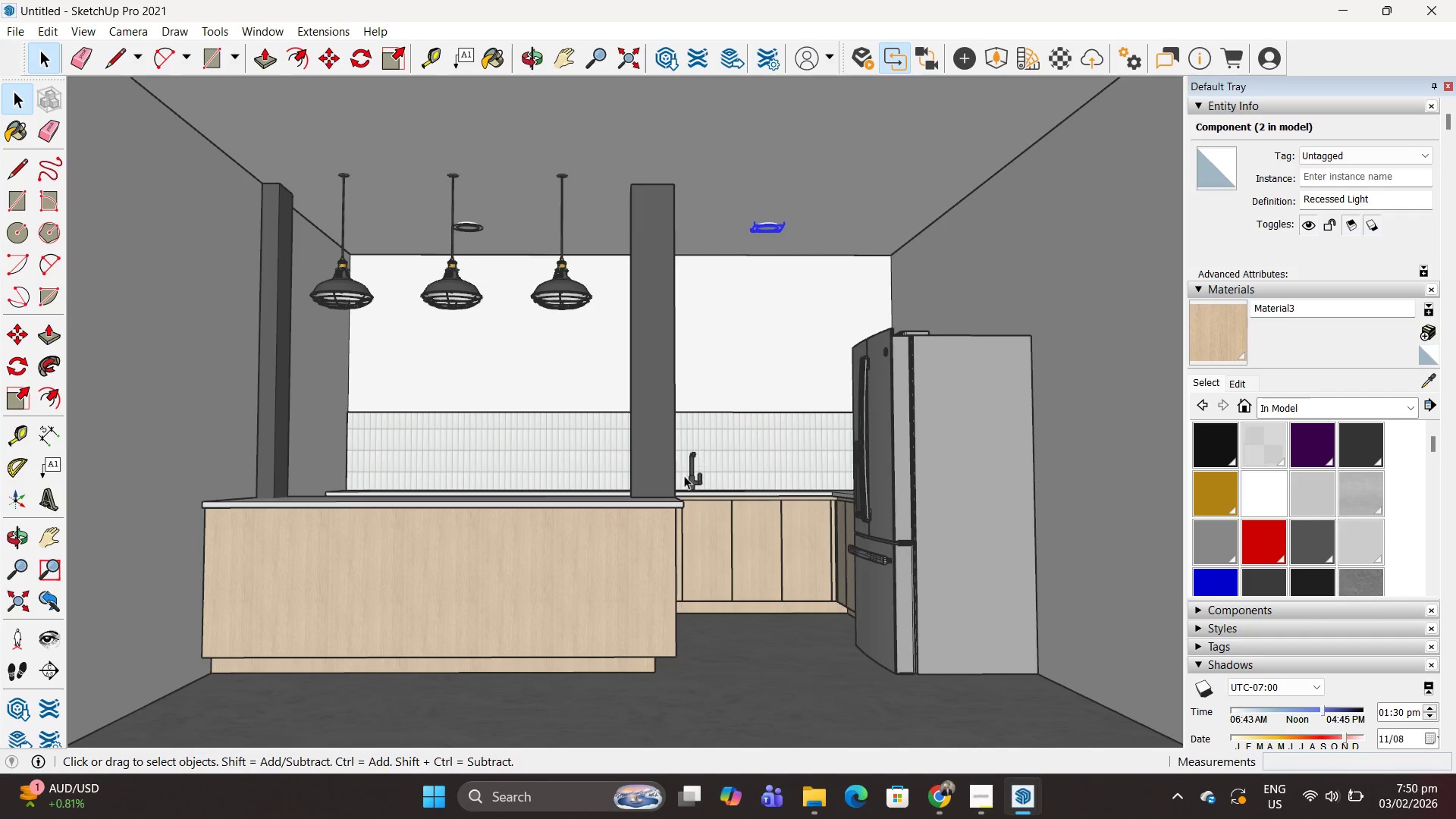 
key(Escape)
 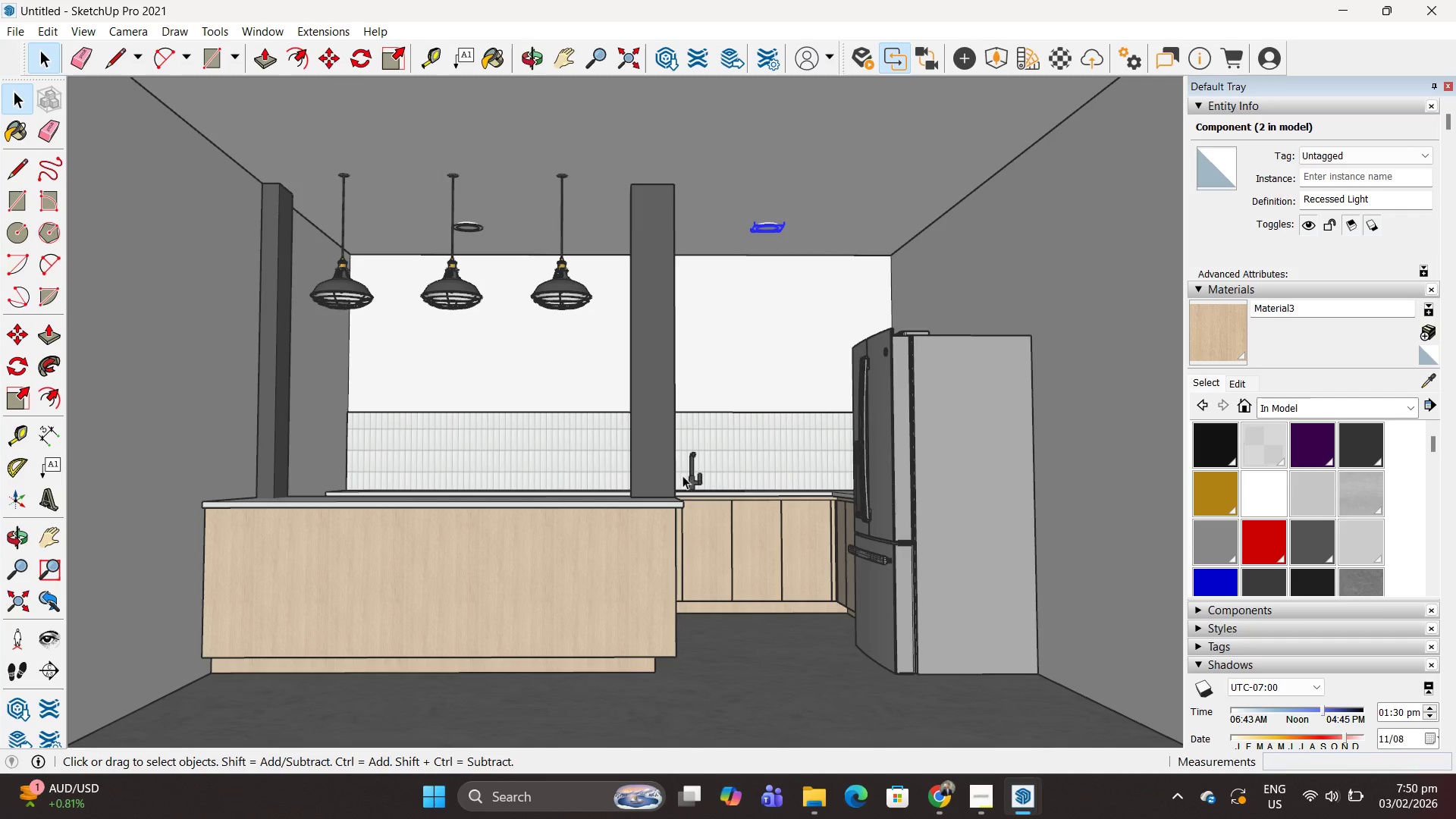 
key(Escape)
 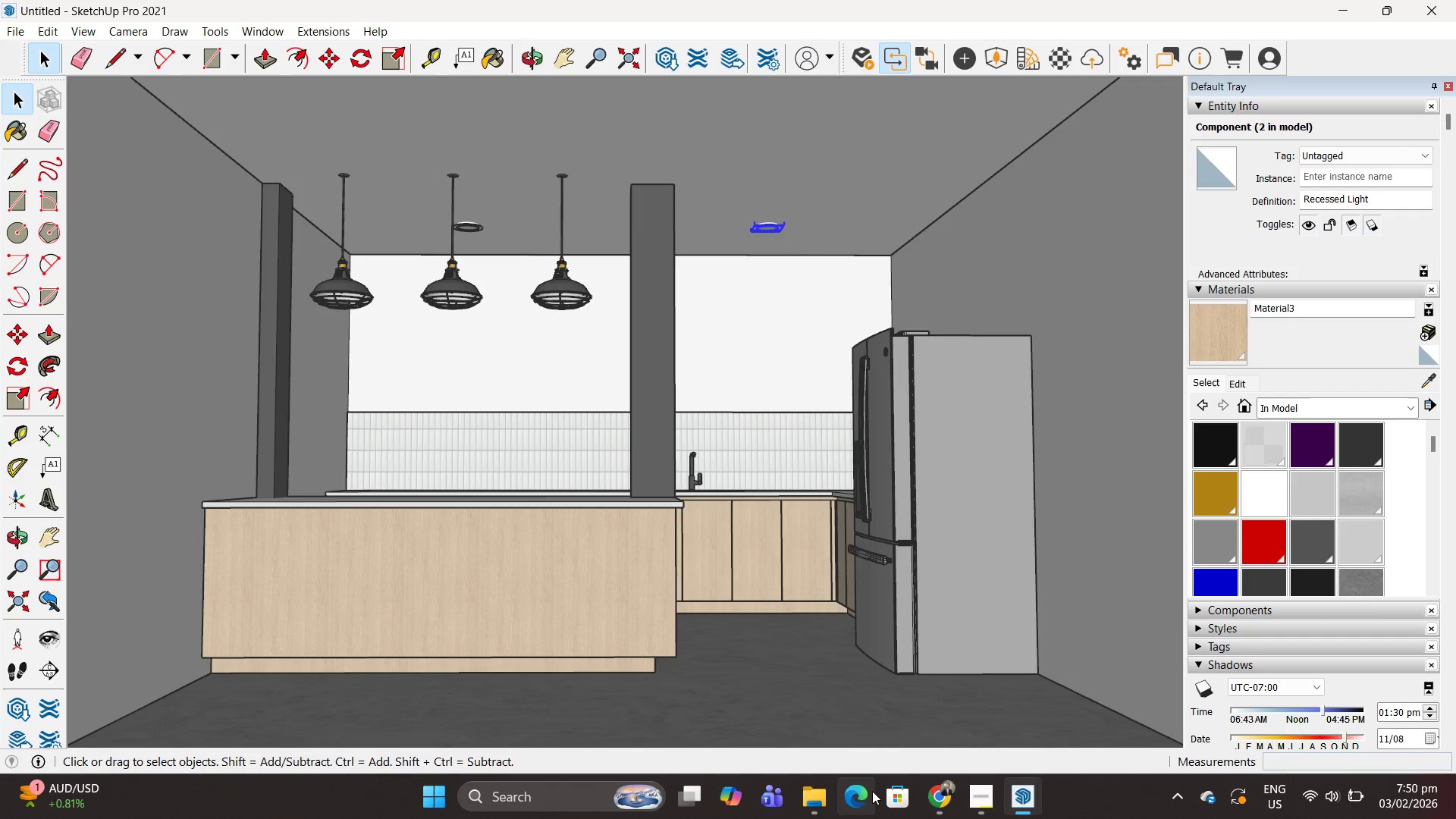 
left_click([860, 61])
 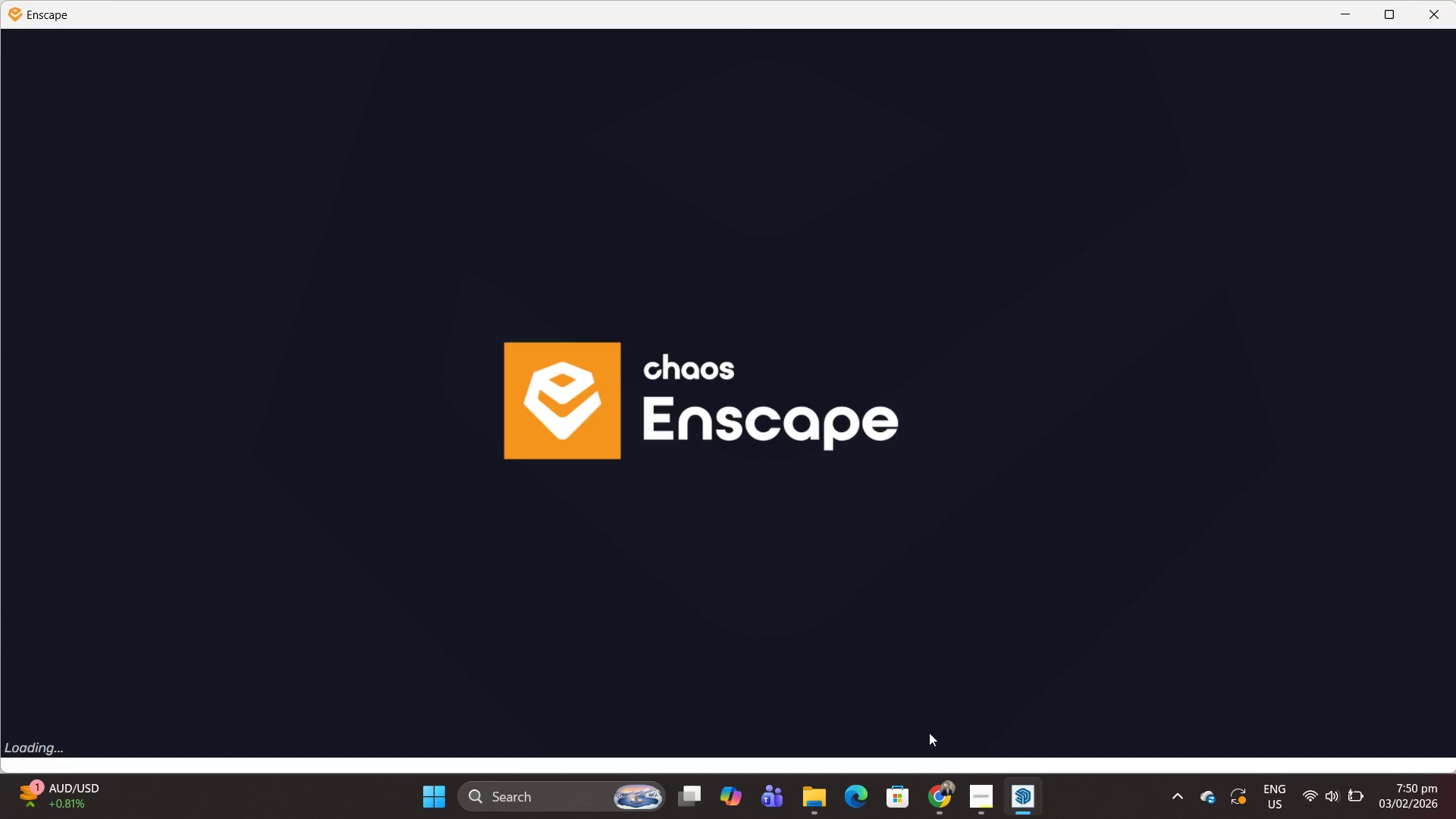 
left_click([943, 790])
 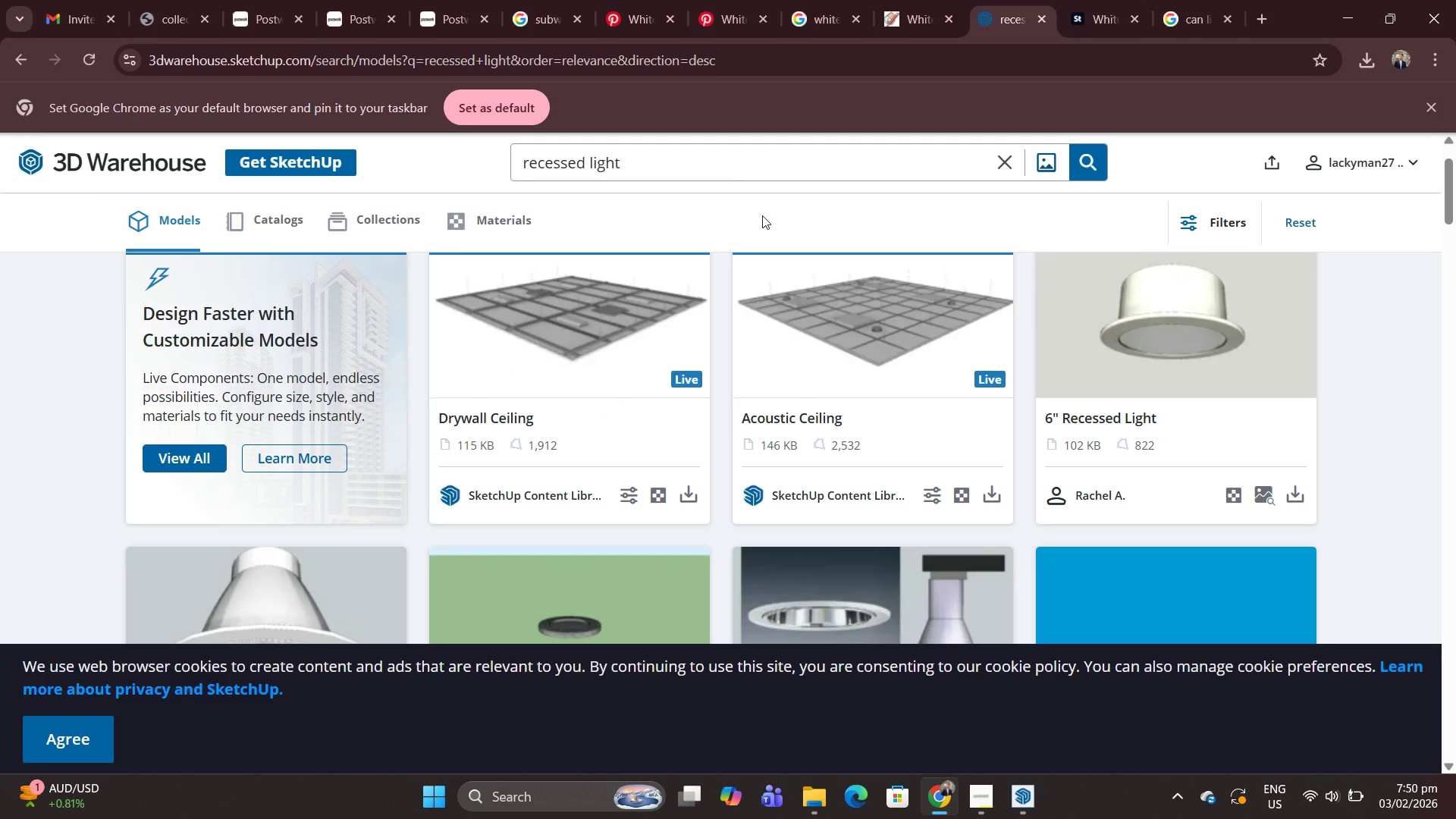 
left_click([993, 802])